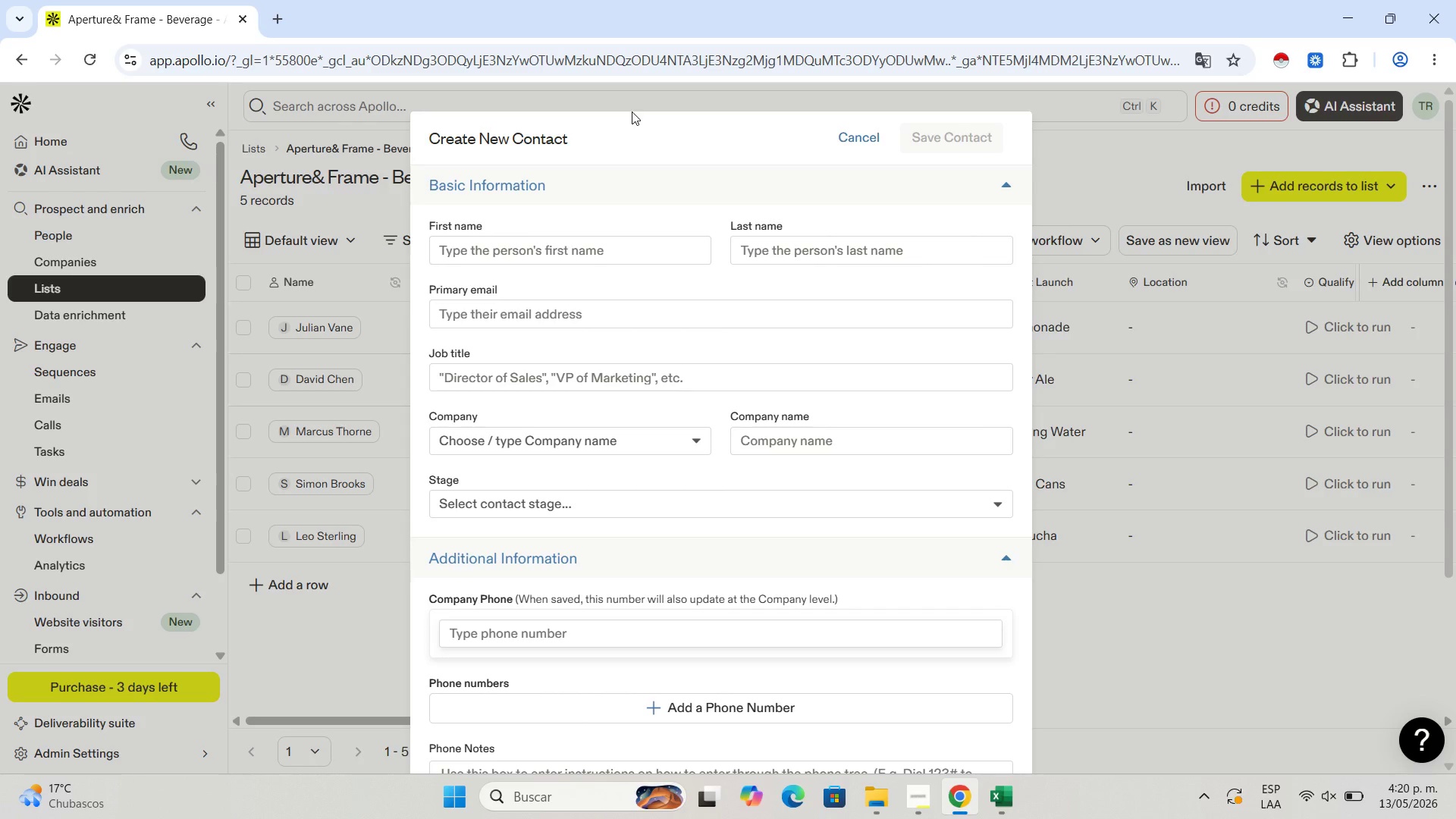 
left_click([996, 800])
 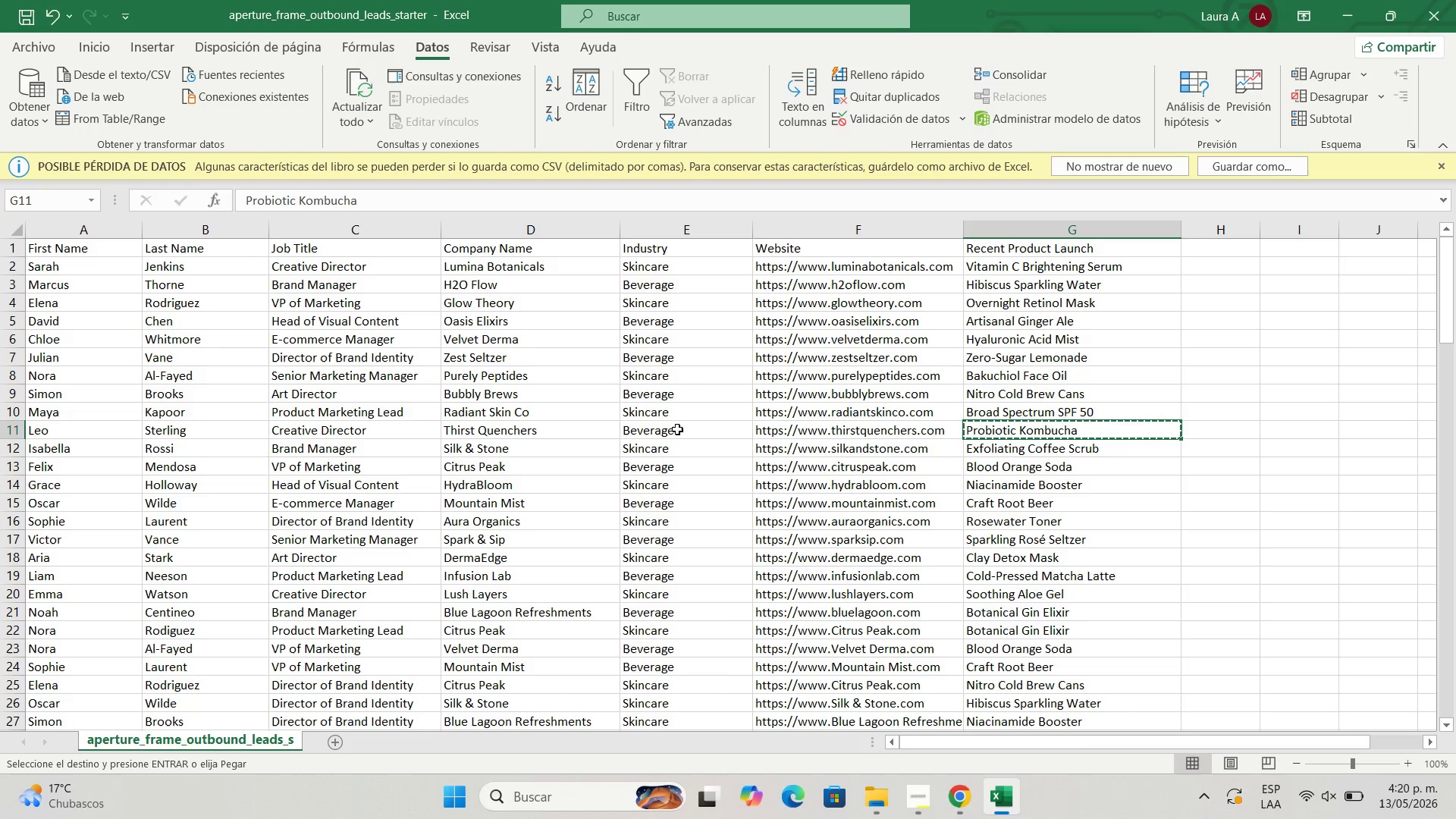 
key(ArrowLeft)
 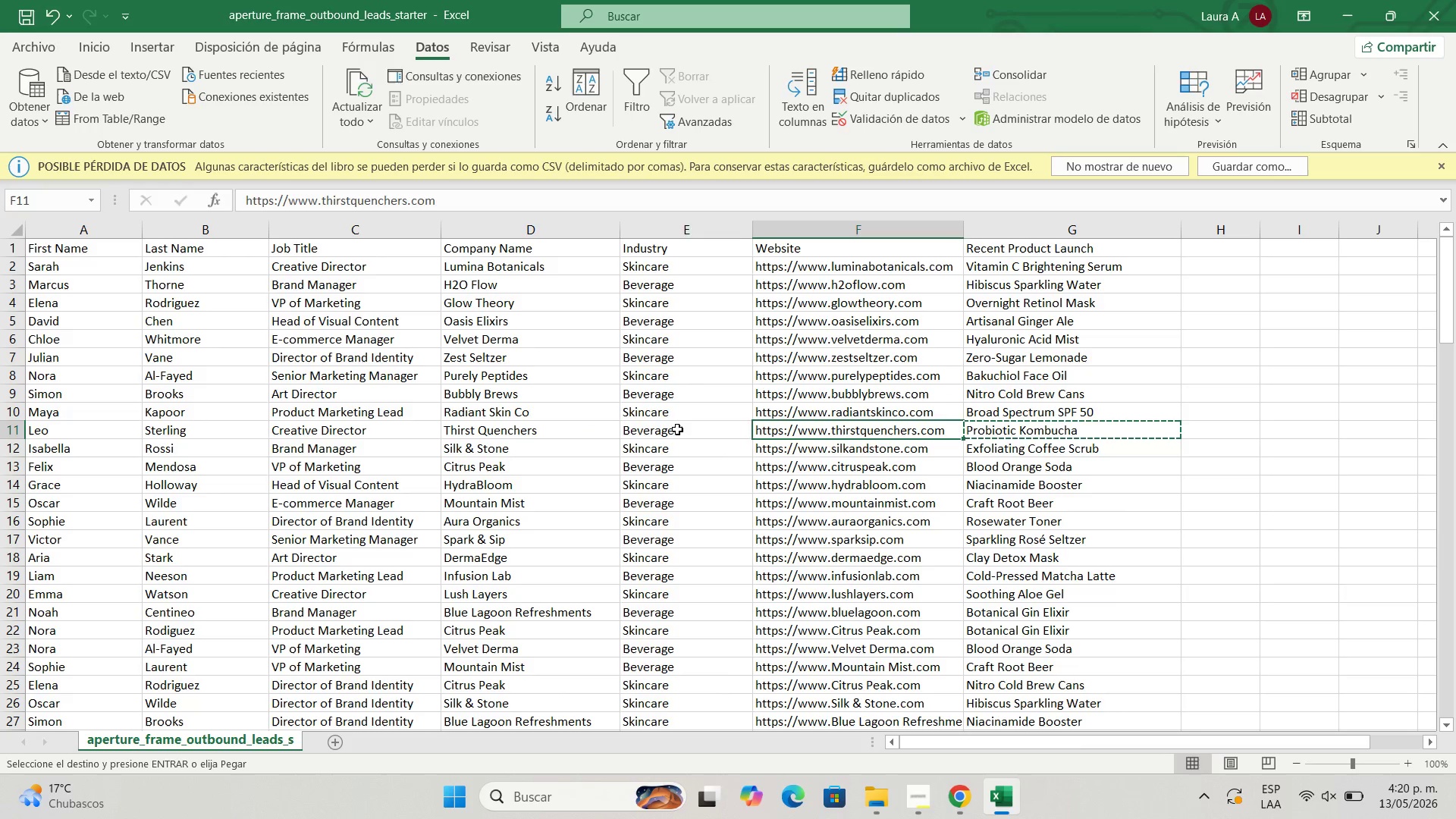 
key(ArrowLeft)
 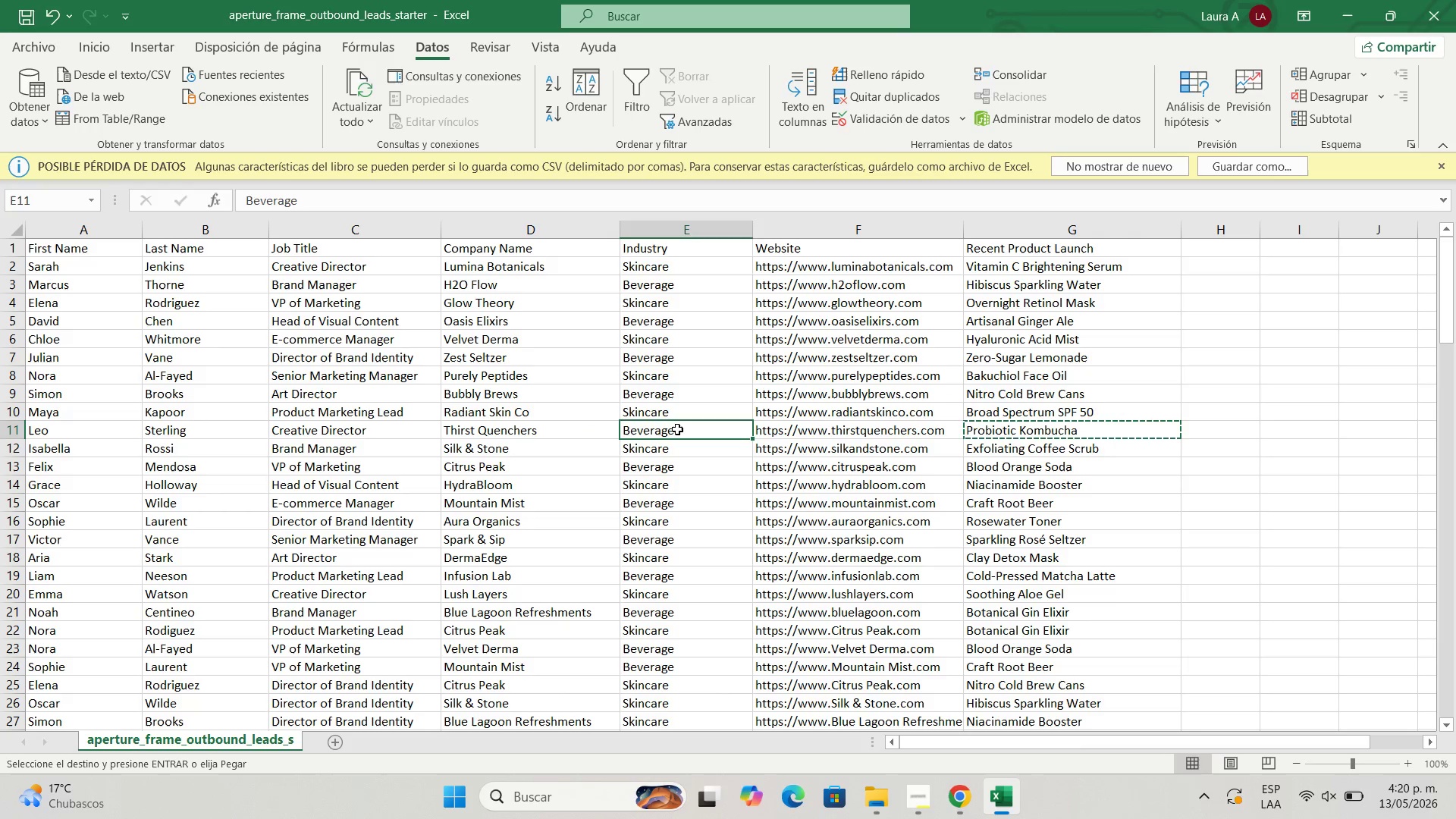 
key(ArrowDown)
 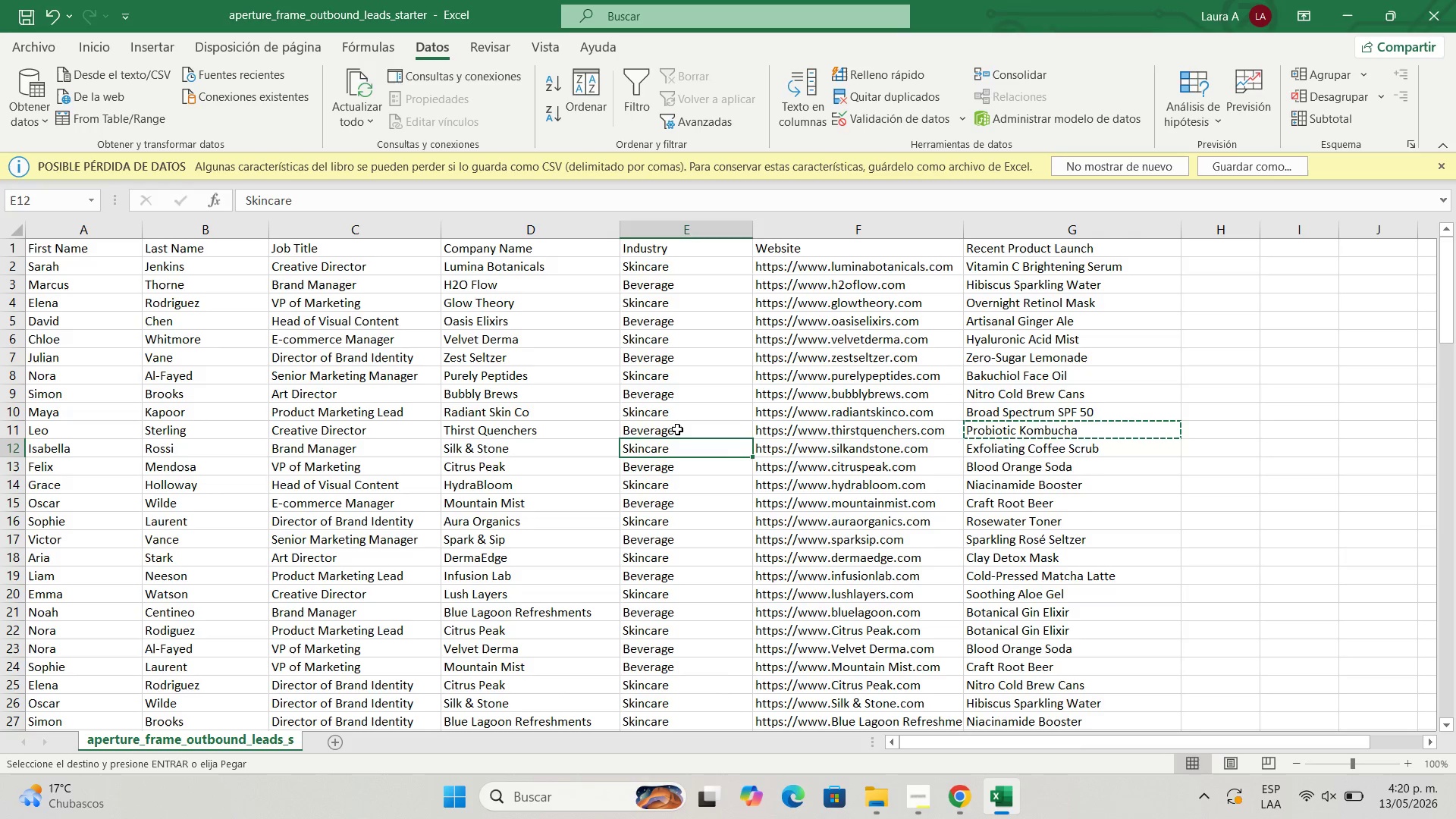 
key(ArrowDown)
 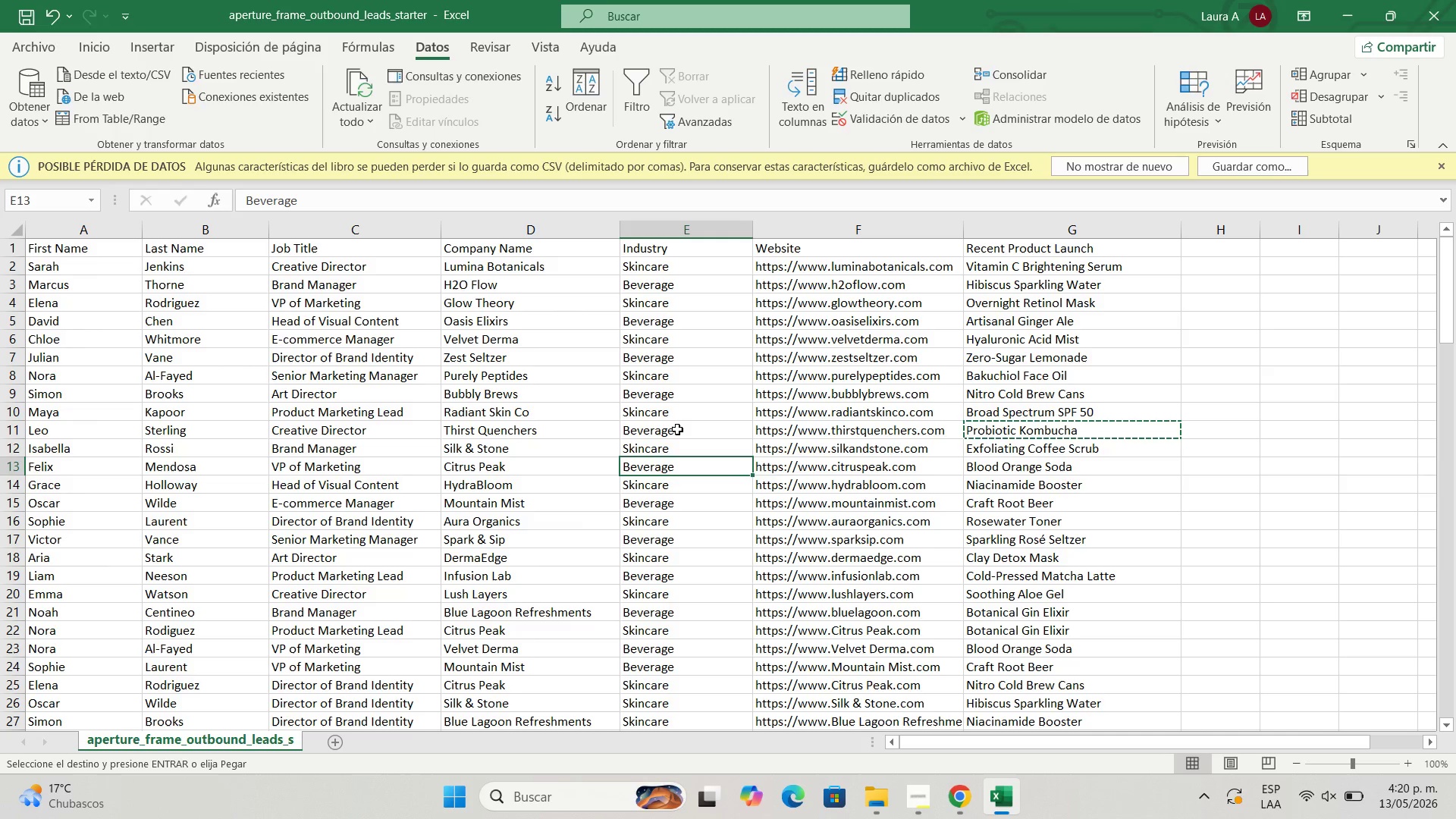 
hold_key(key=ControlLeft, duration=0.53)
 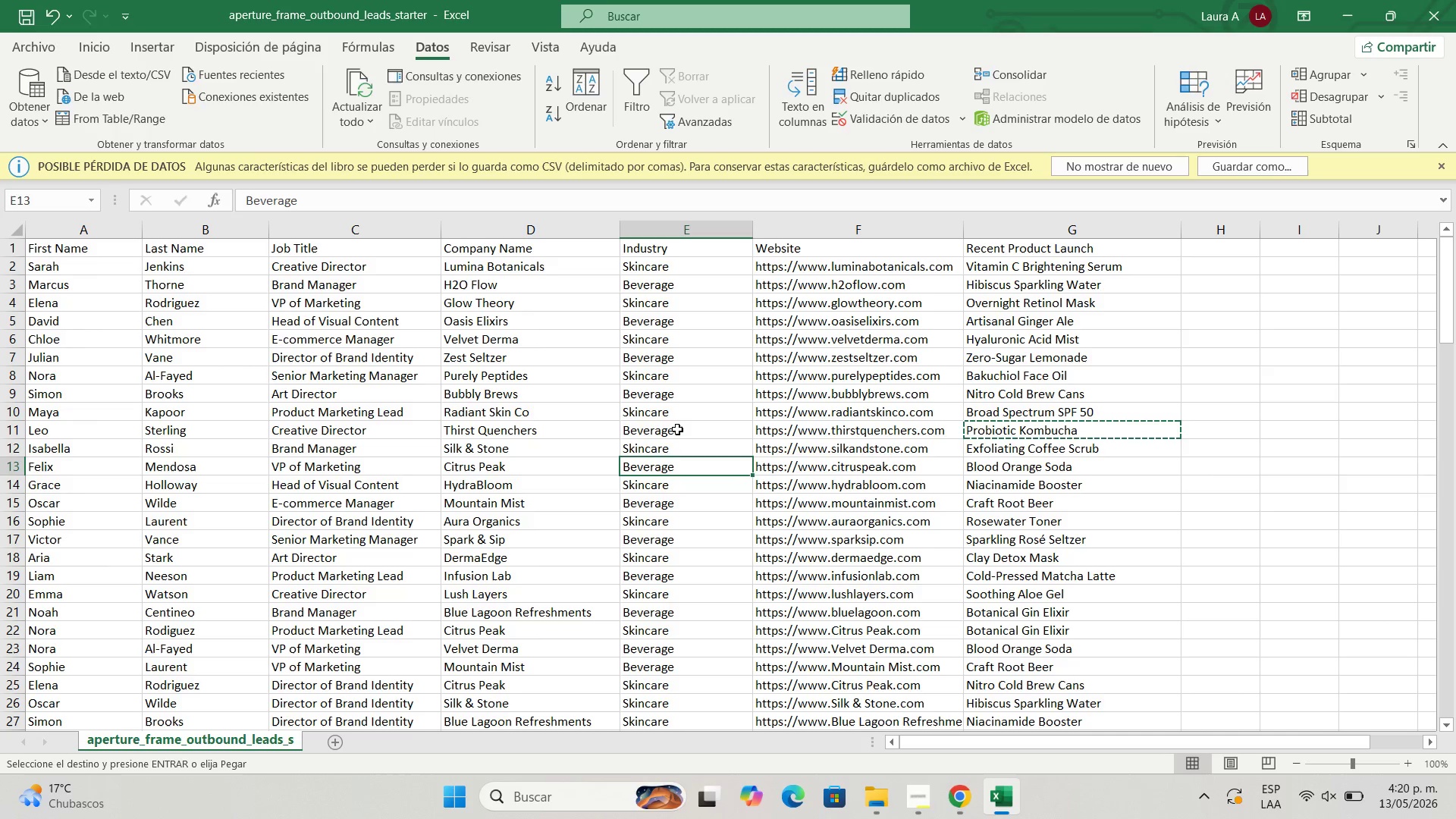 
hold_key(key=ArrowLeft, duration=0.75)
 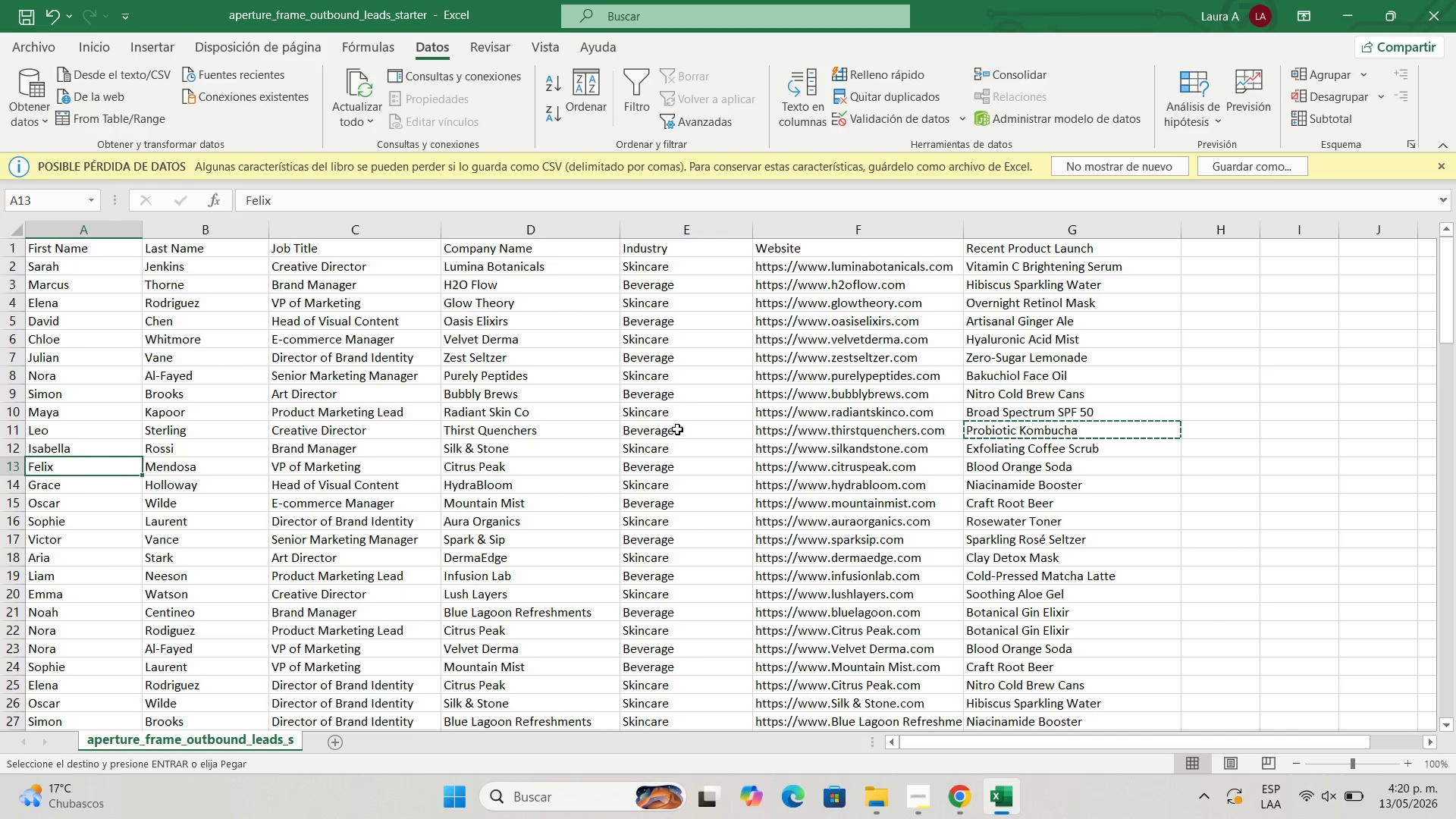 
key(Control+C)
 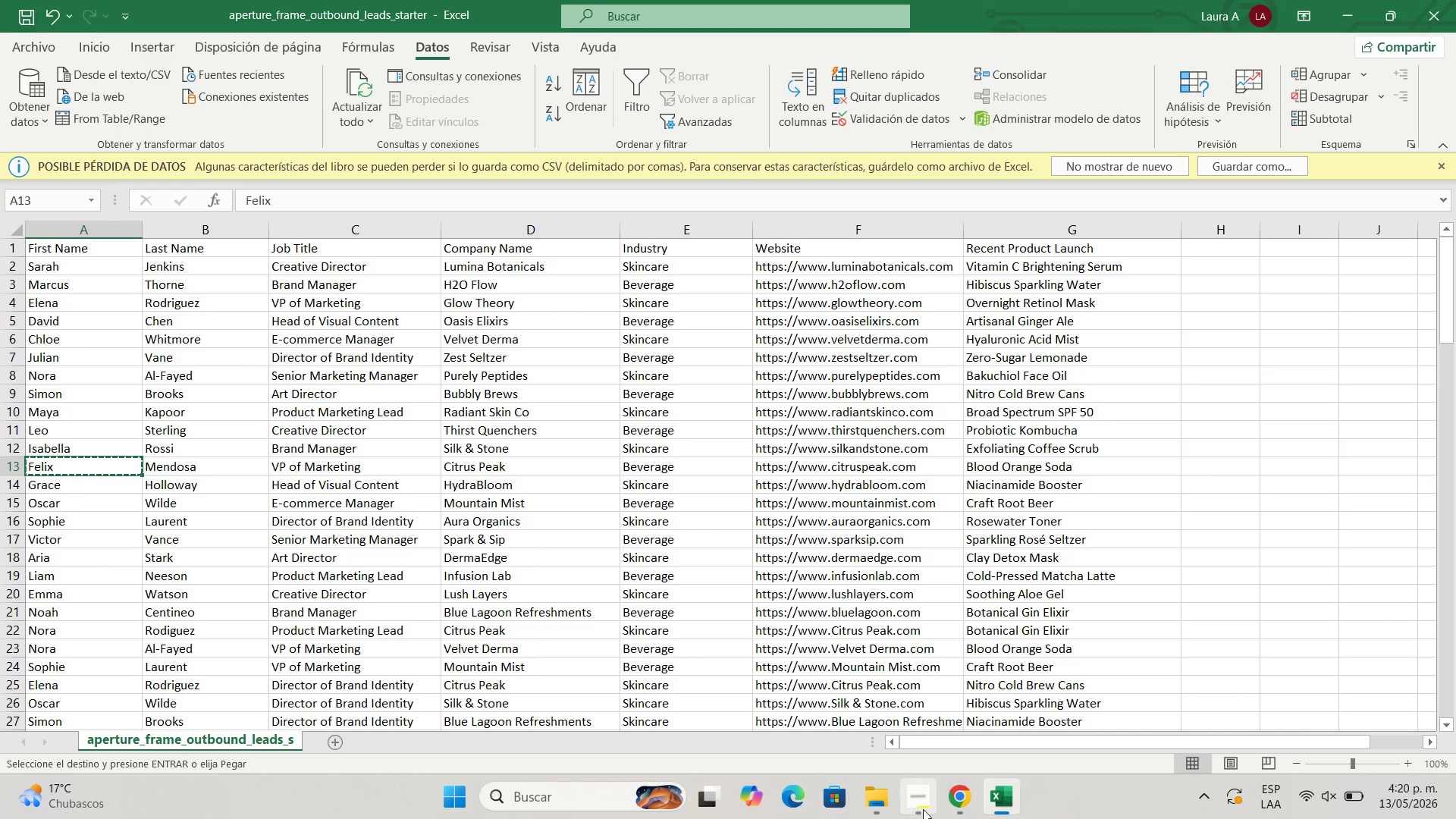 
left_click([949, 808])
 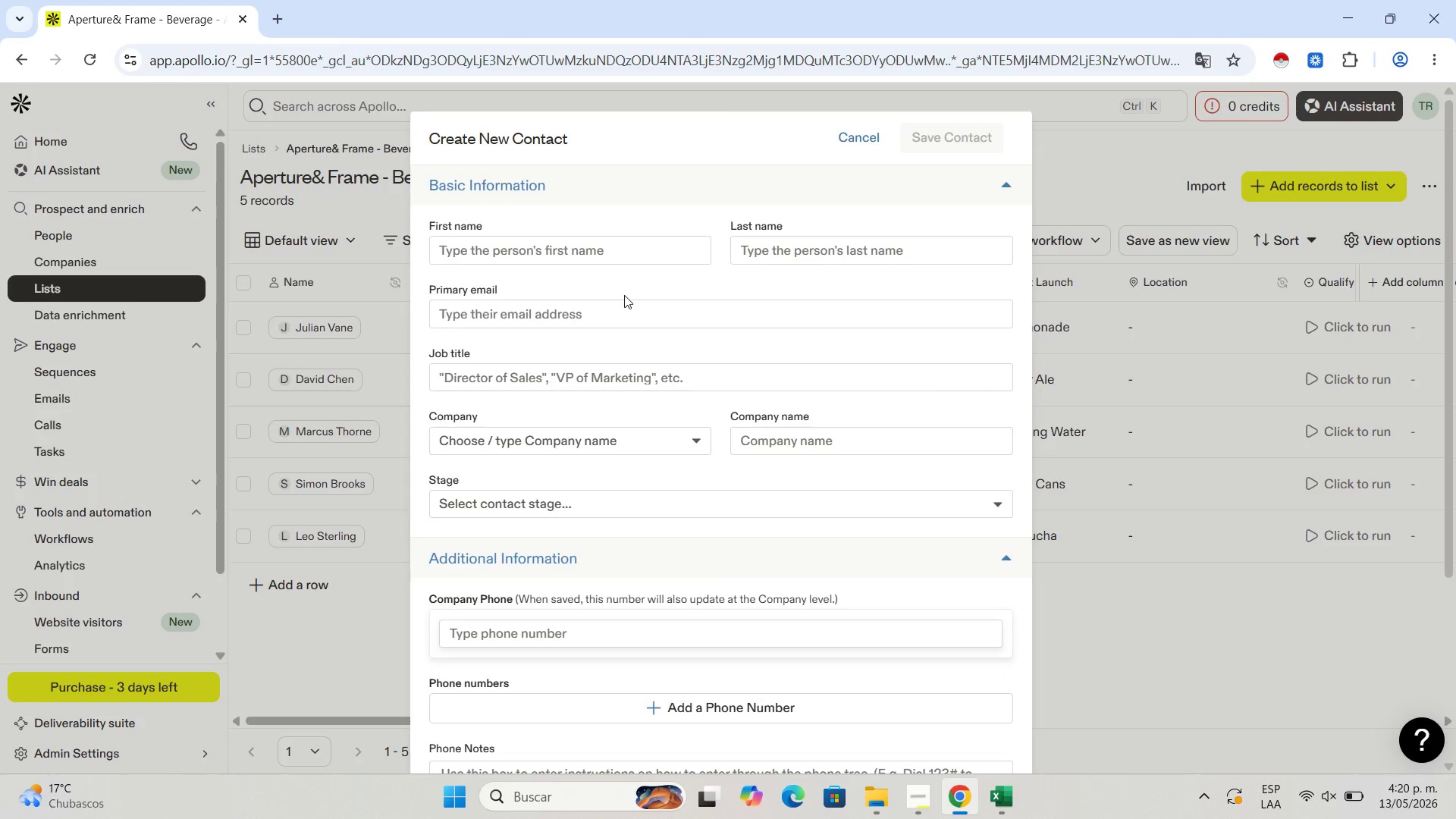 
left_click([592, 239])
 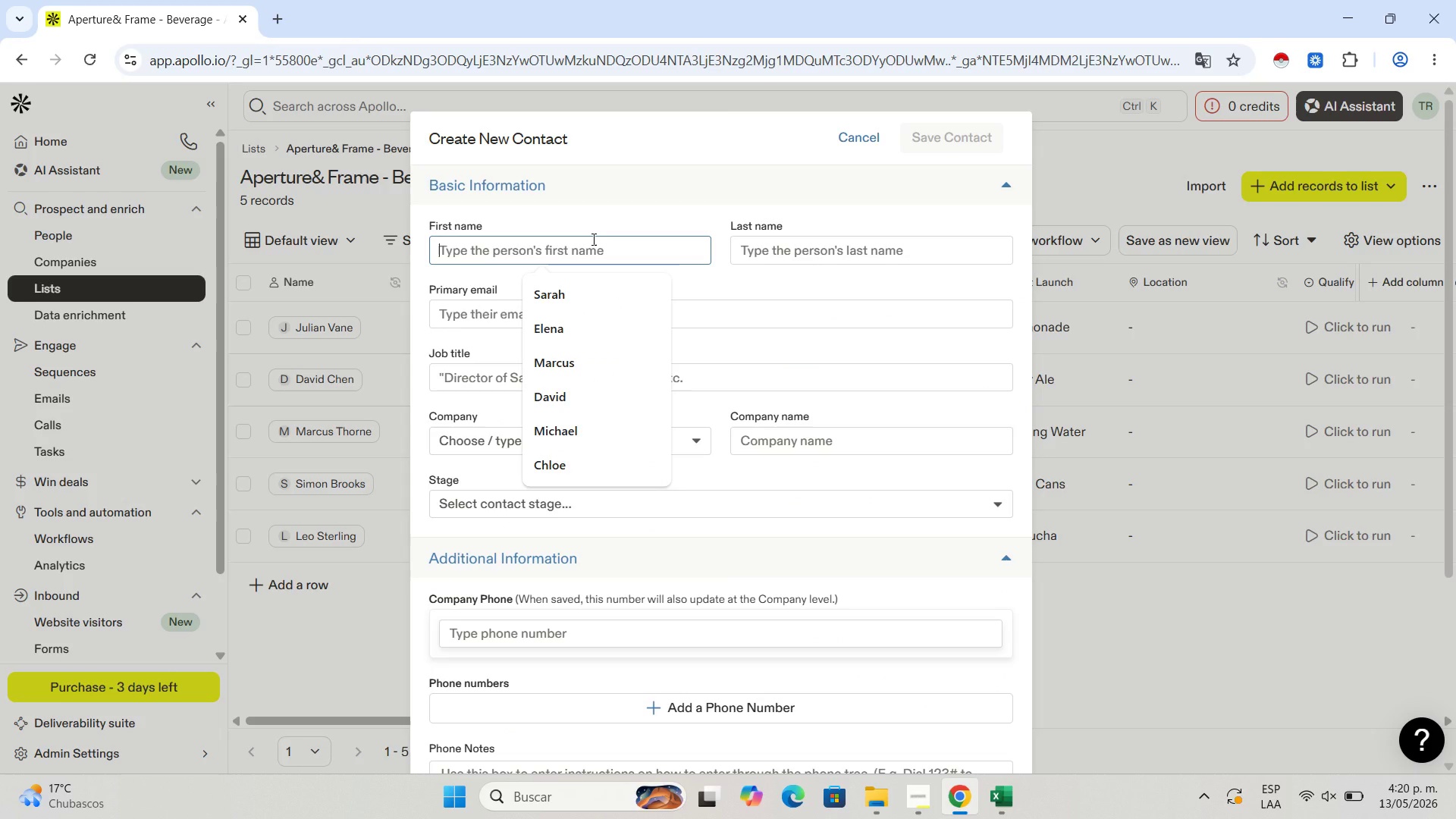 
key(Control+V)
 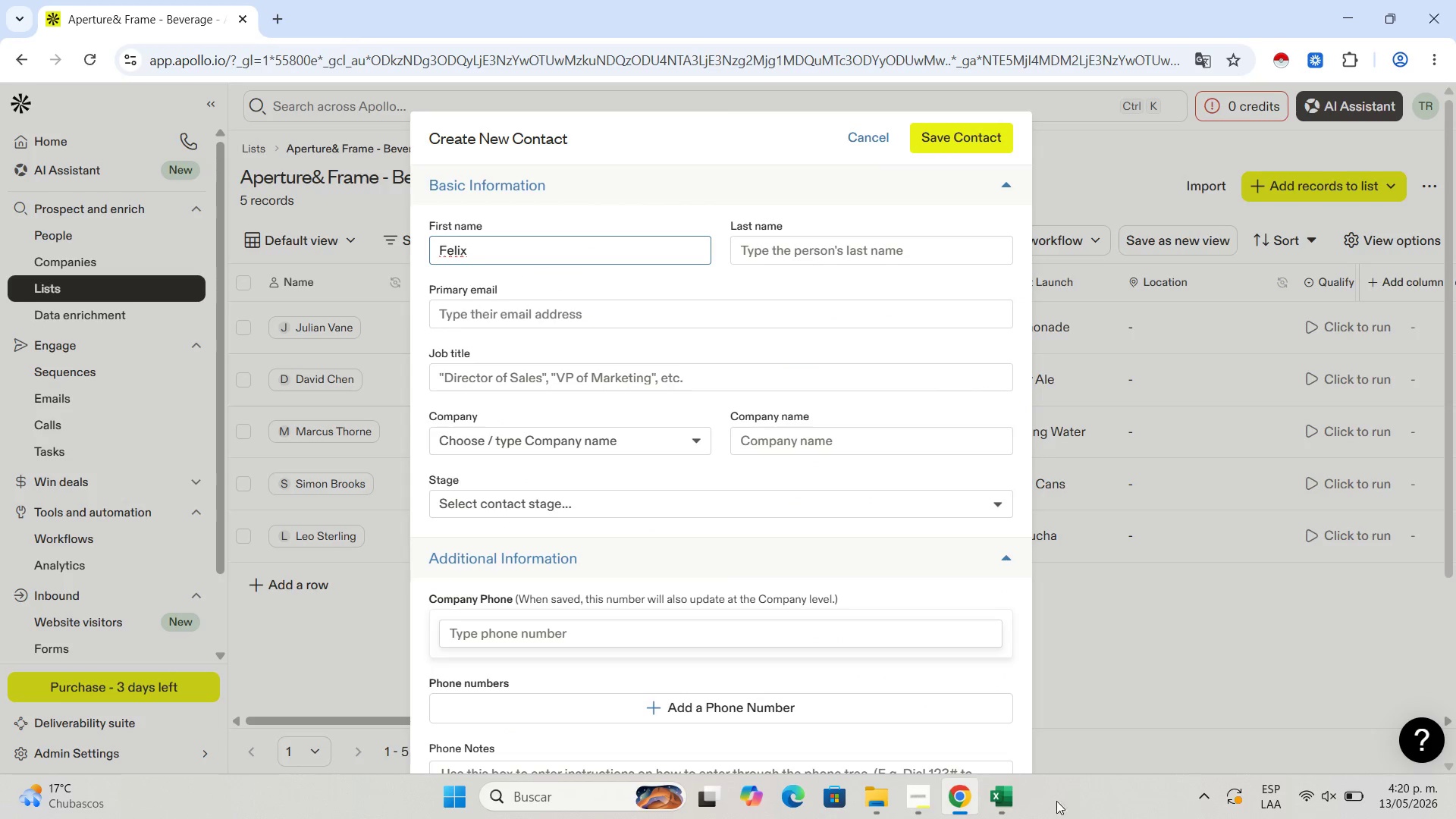 
left_click([1007, 801])
 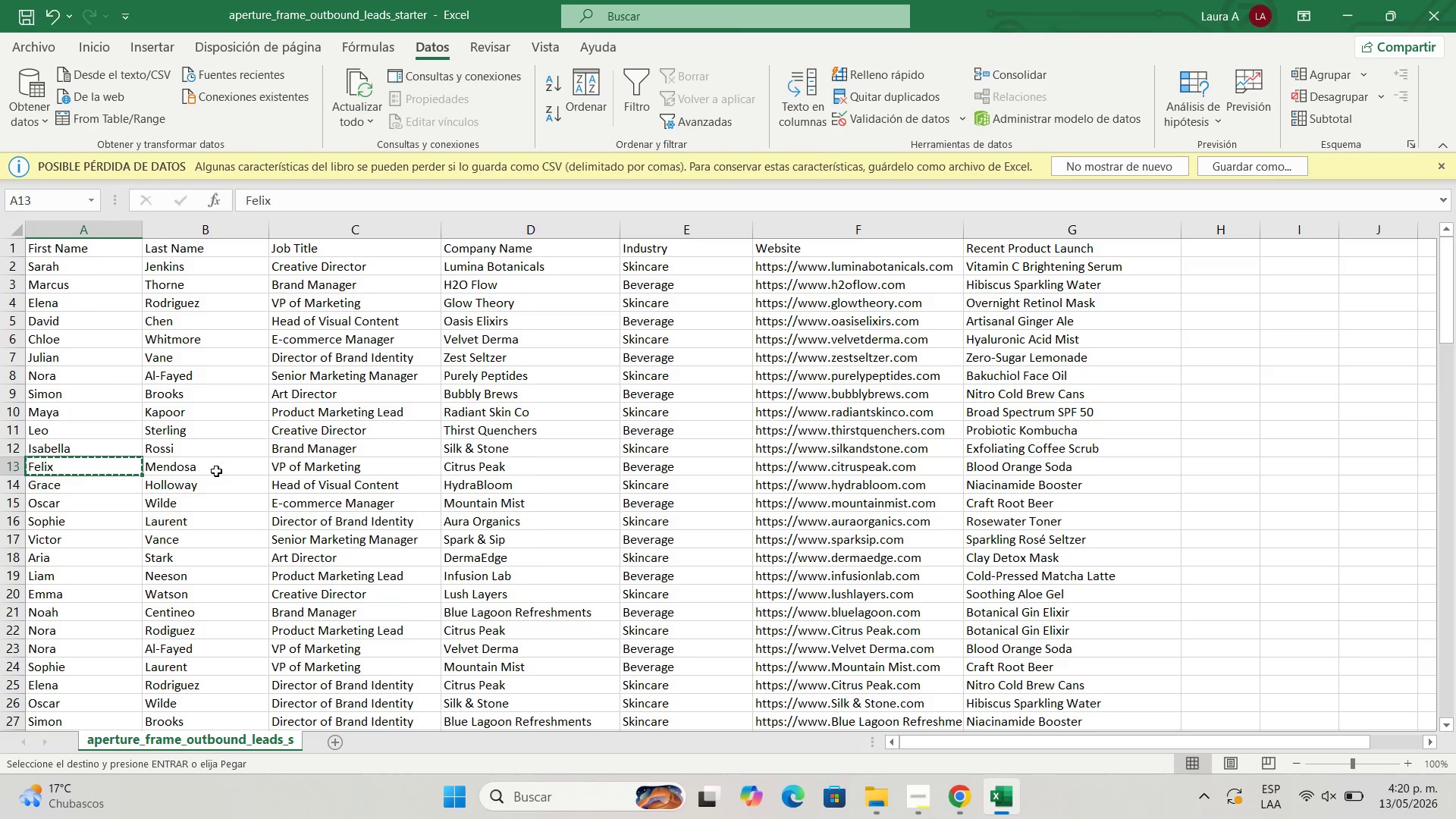 
left_click([216, 471])
 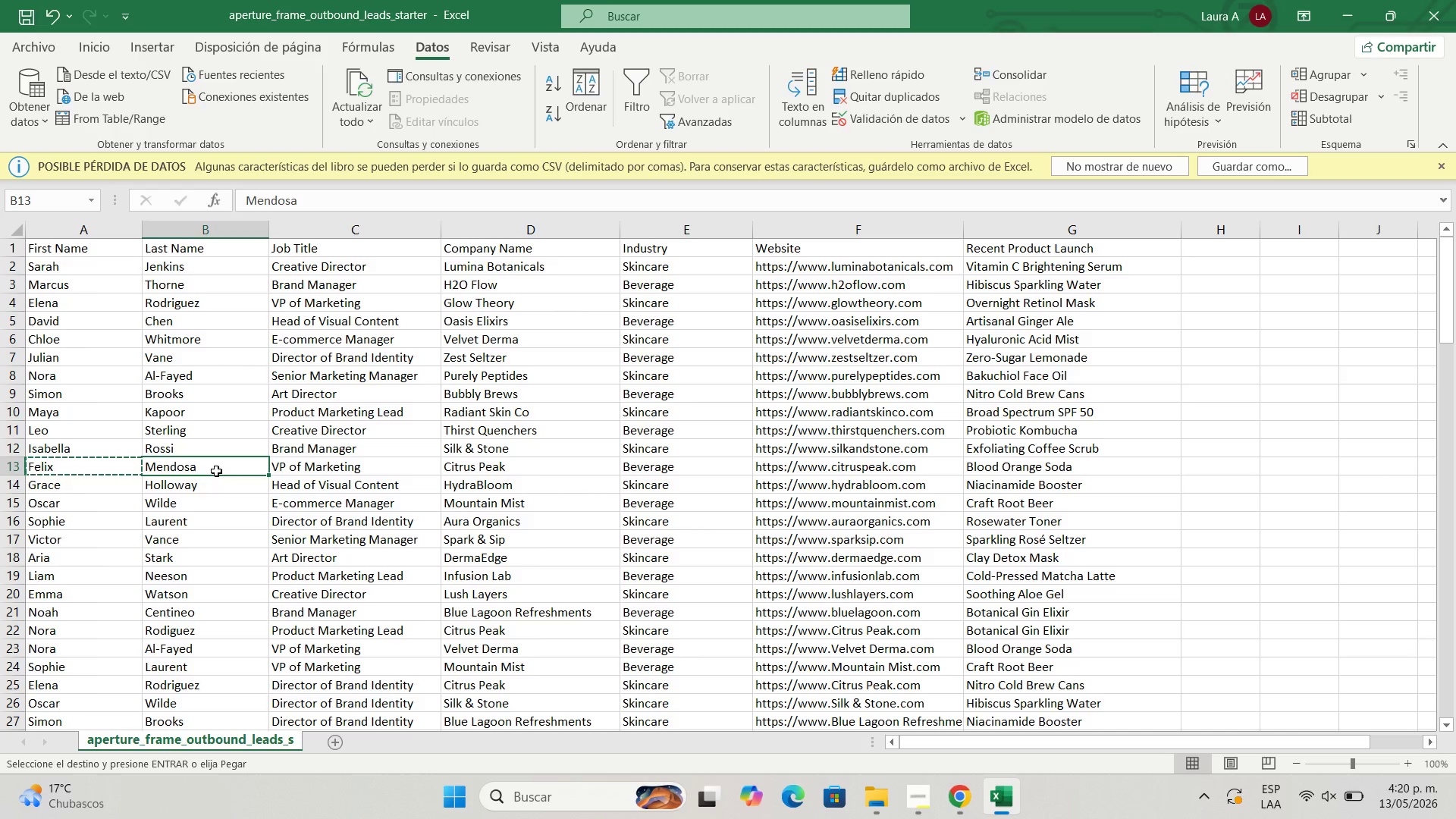 
key(Control+C)
 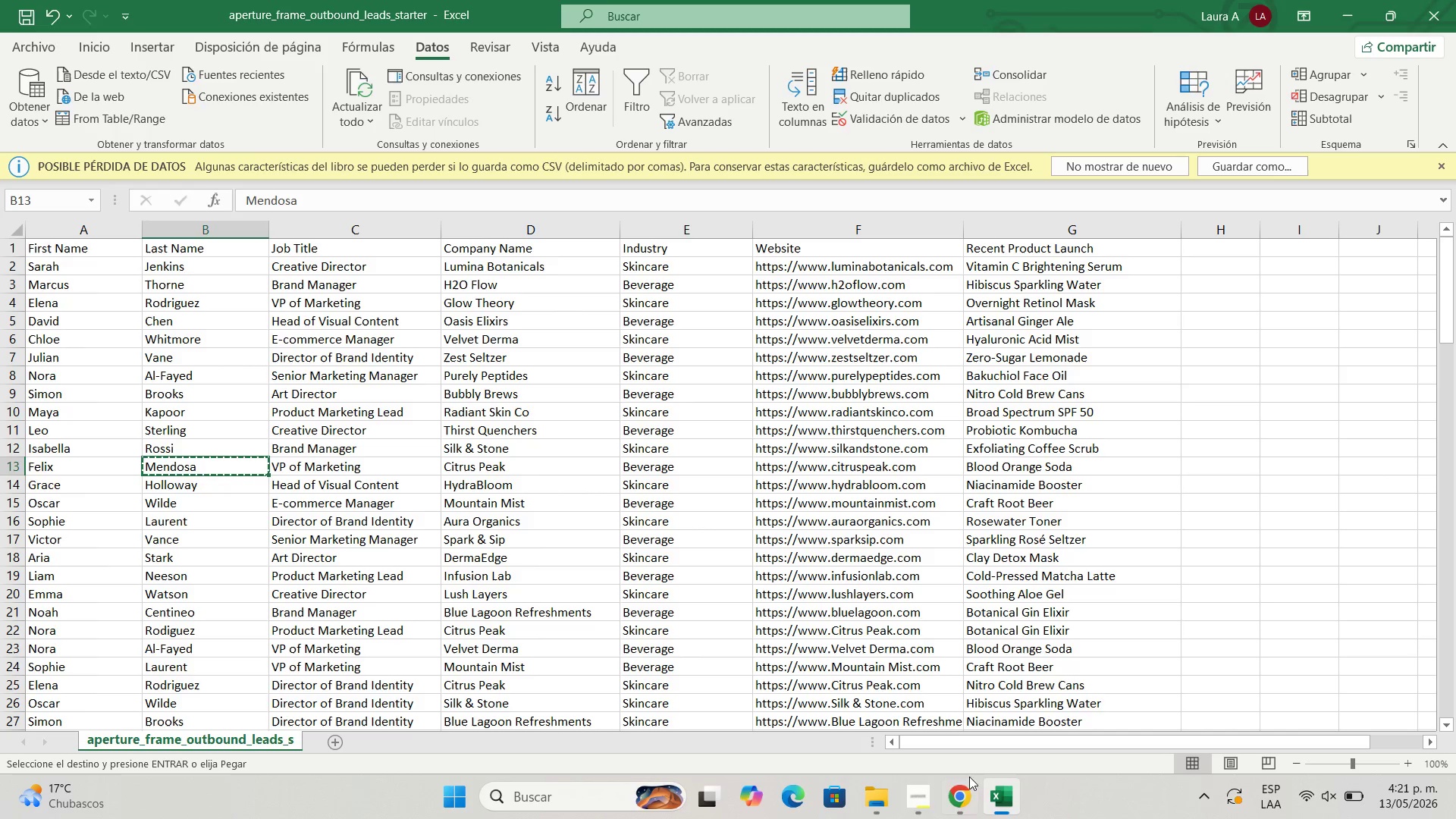 
left_click([948, 799])
 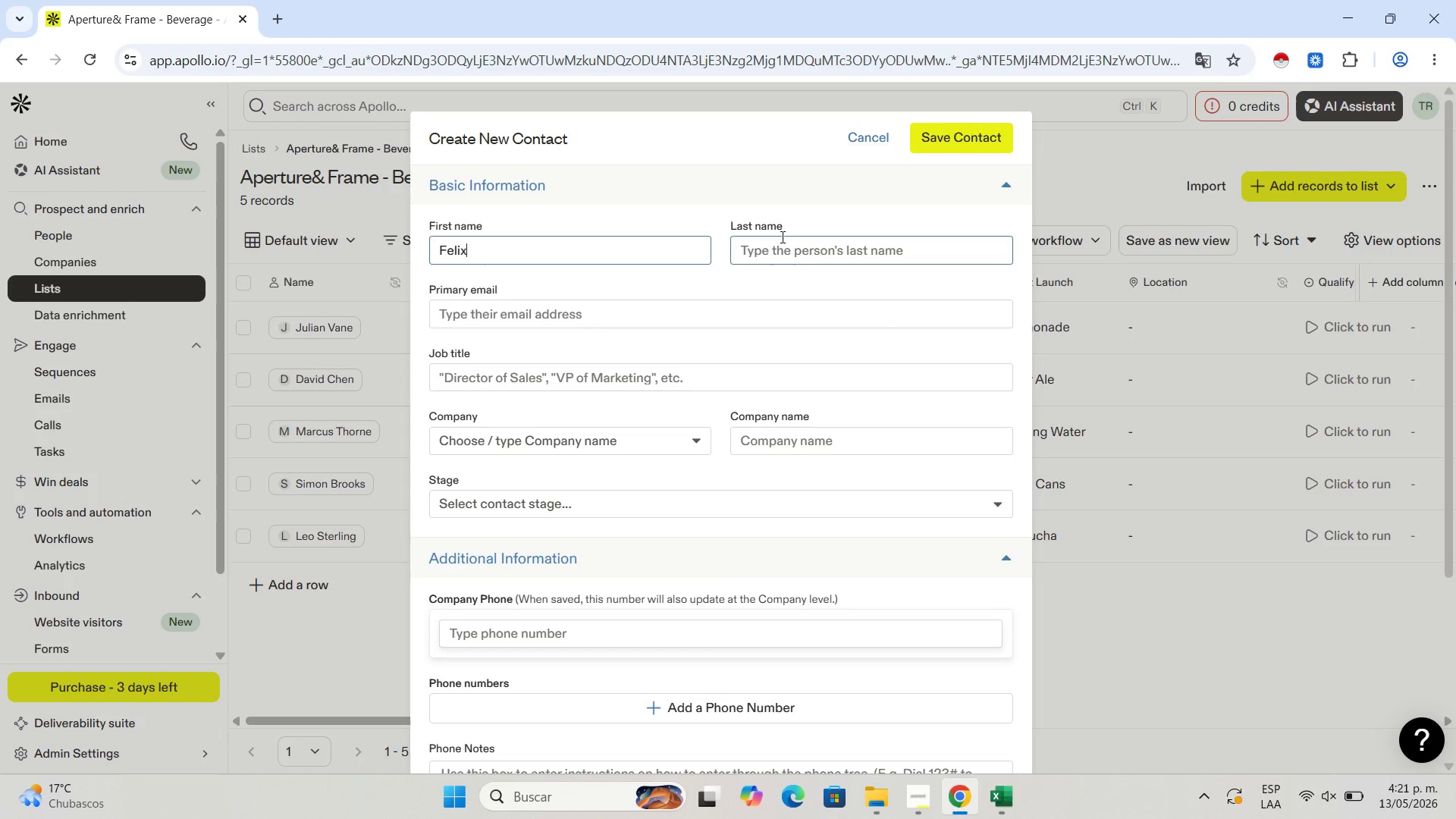 
left_click([786, 237])
 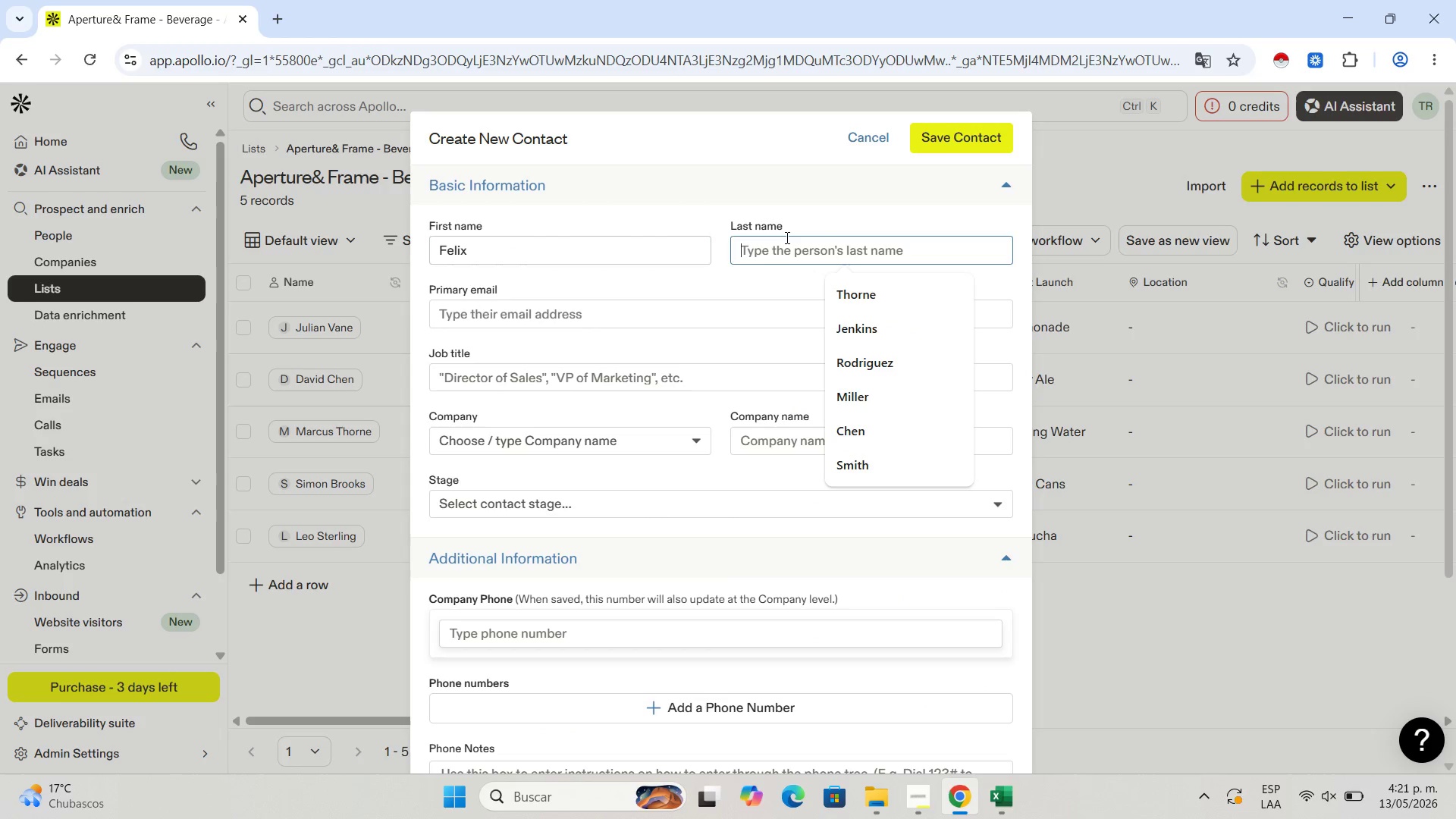 
key(Control+V)
 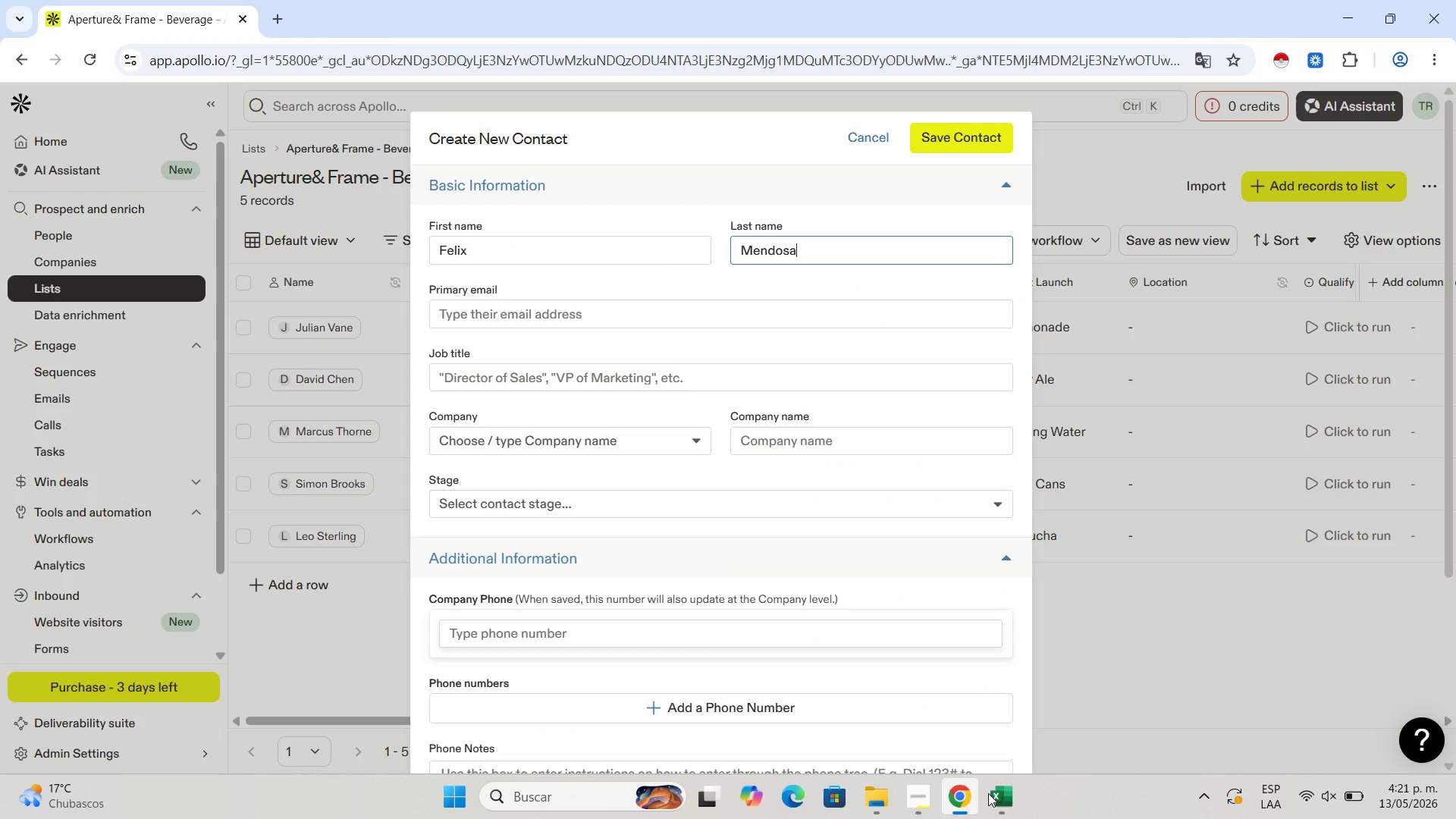 
left_click([997, 795])
 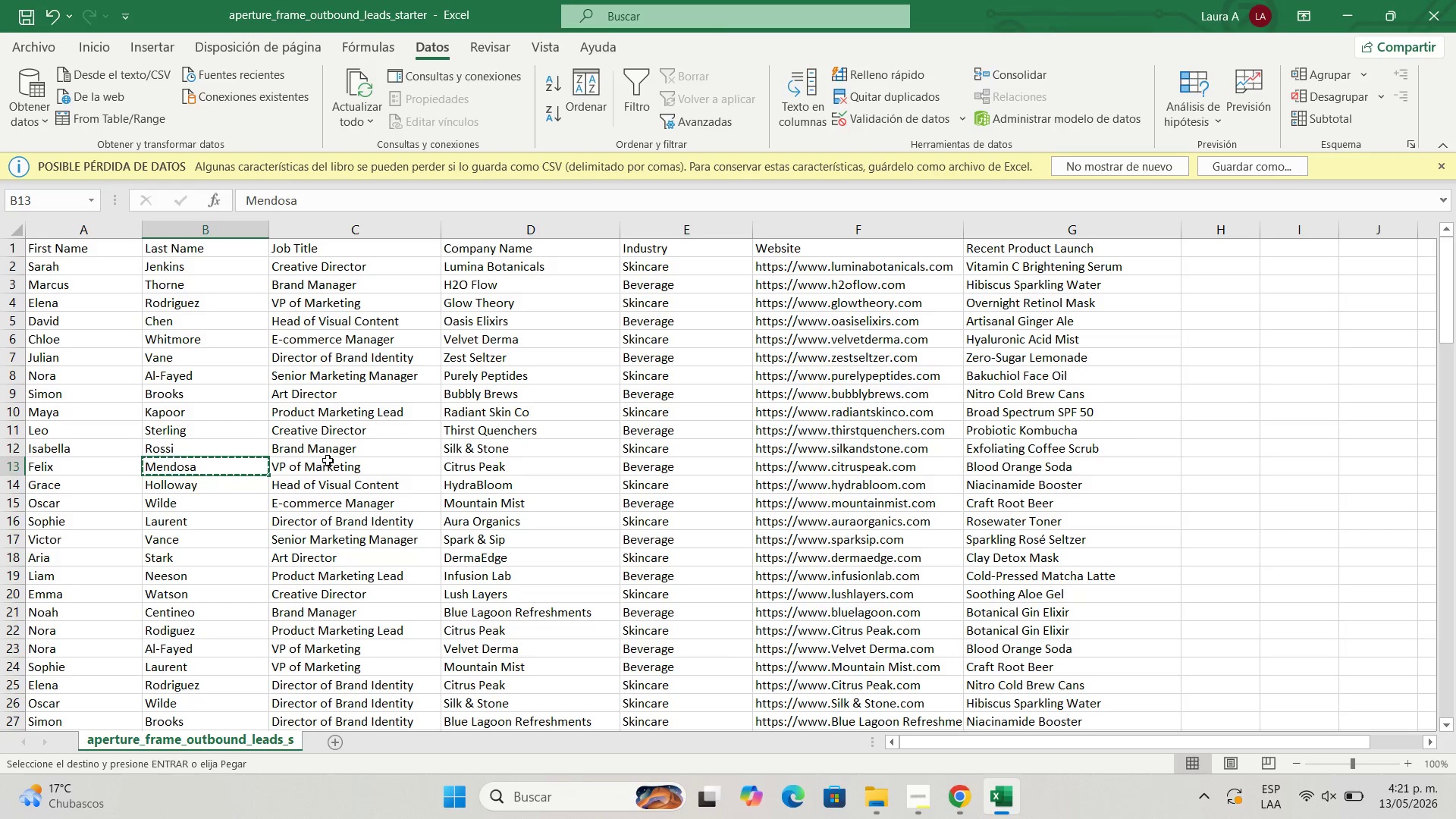 
left_click([328, 460])
 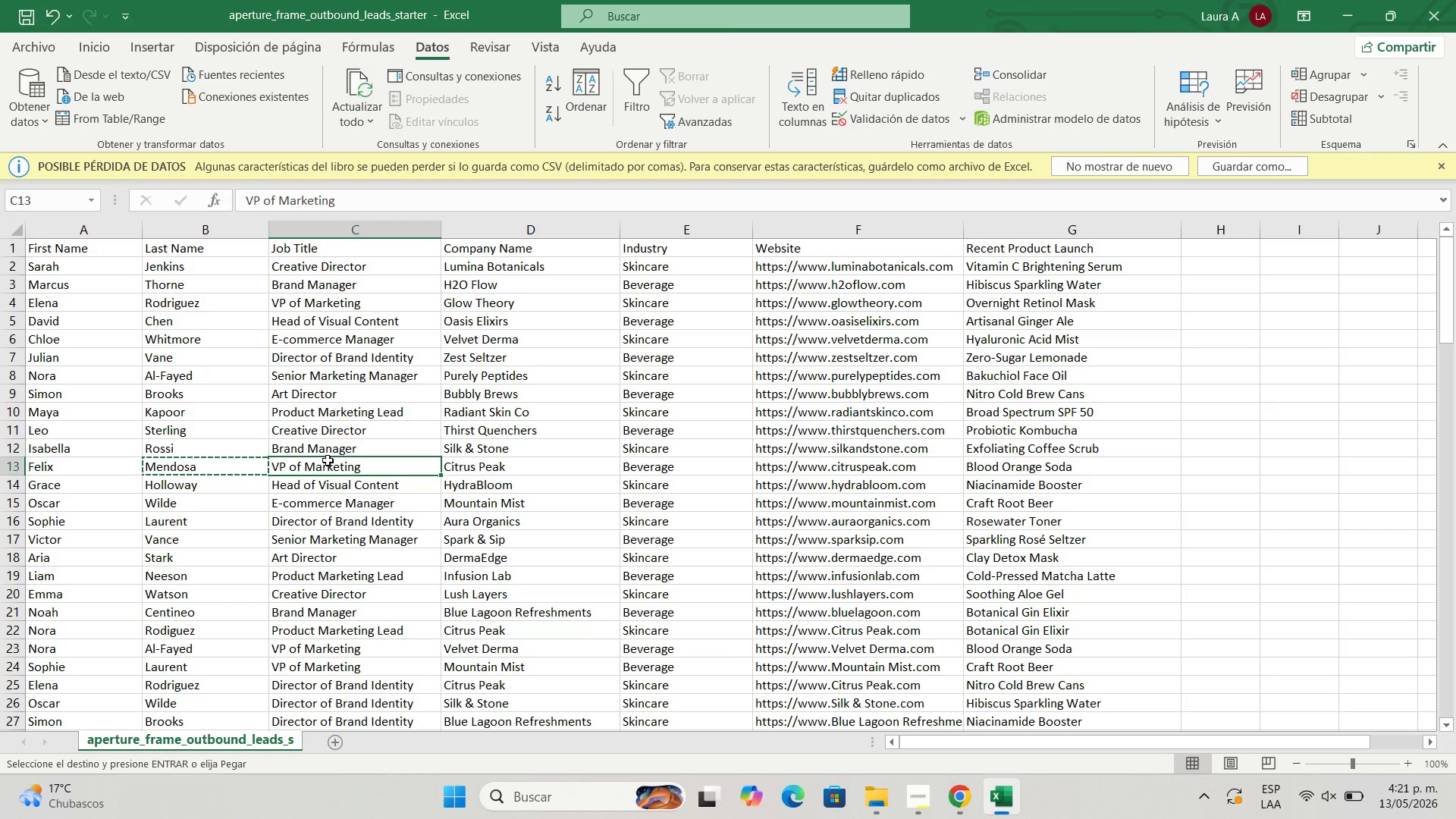 
key(Control+C)
 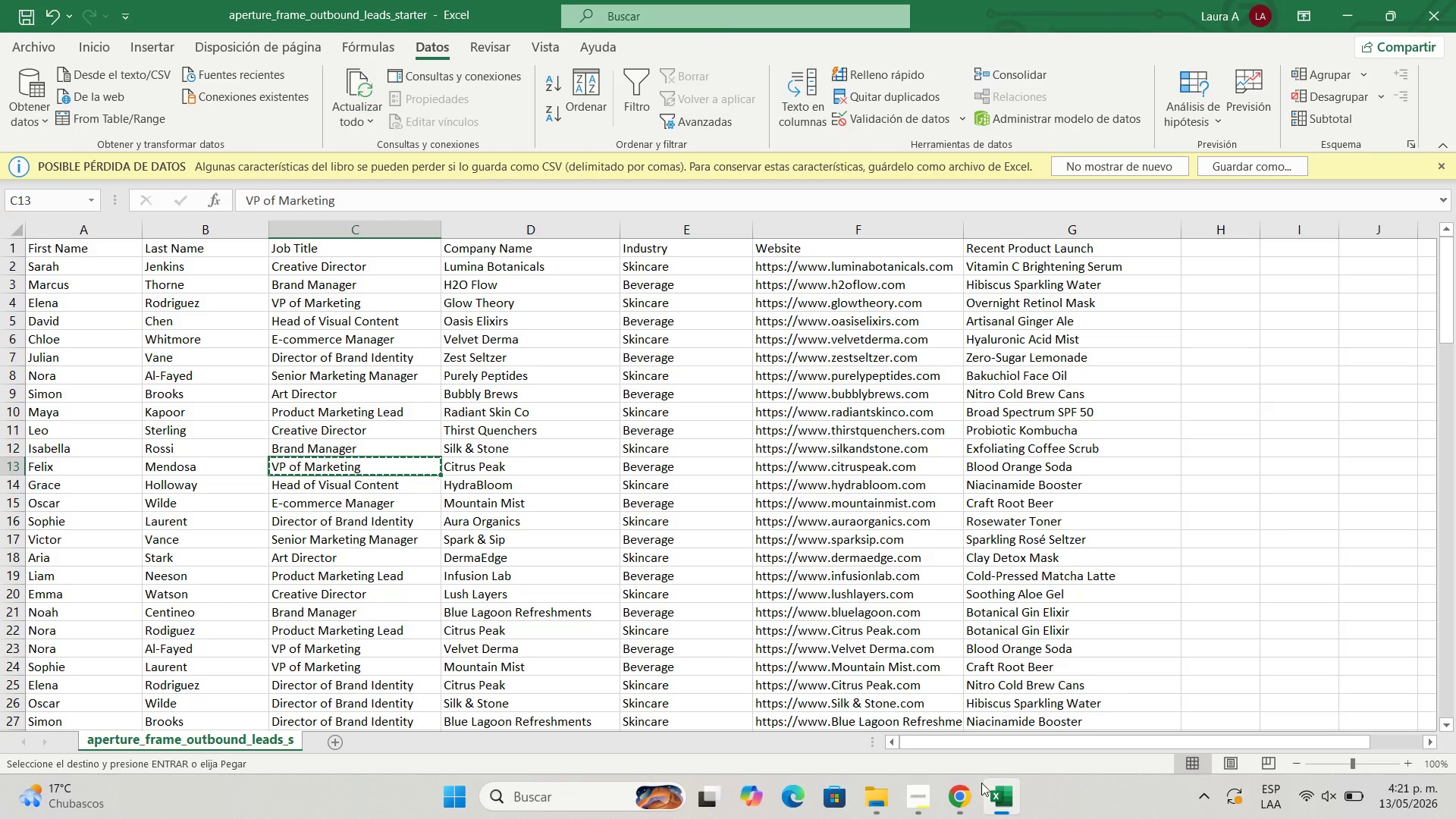 
left_click_drag(start_coordinate=[963, 801], to_coordinate=[966, 792])
 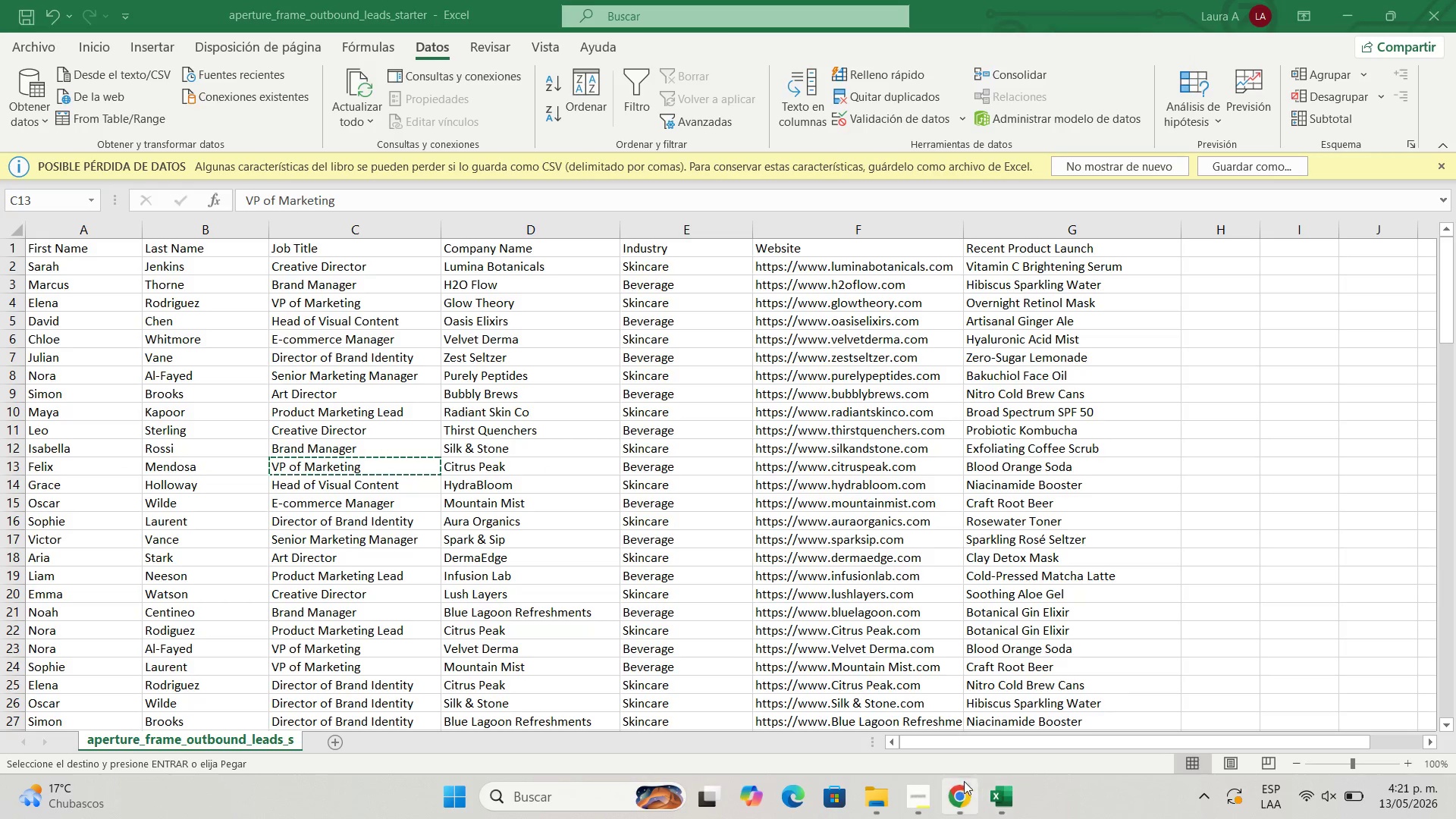 
left_click([944, 789])
 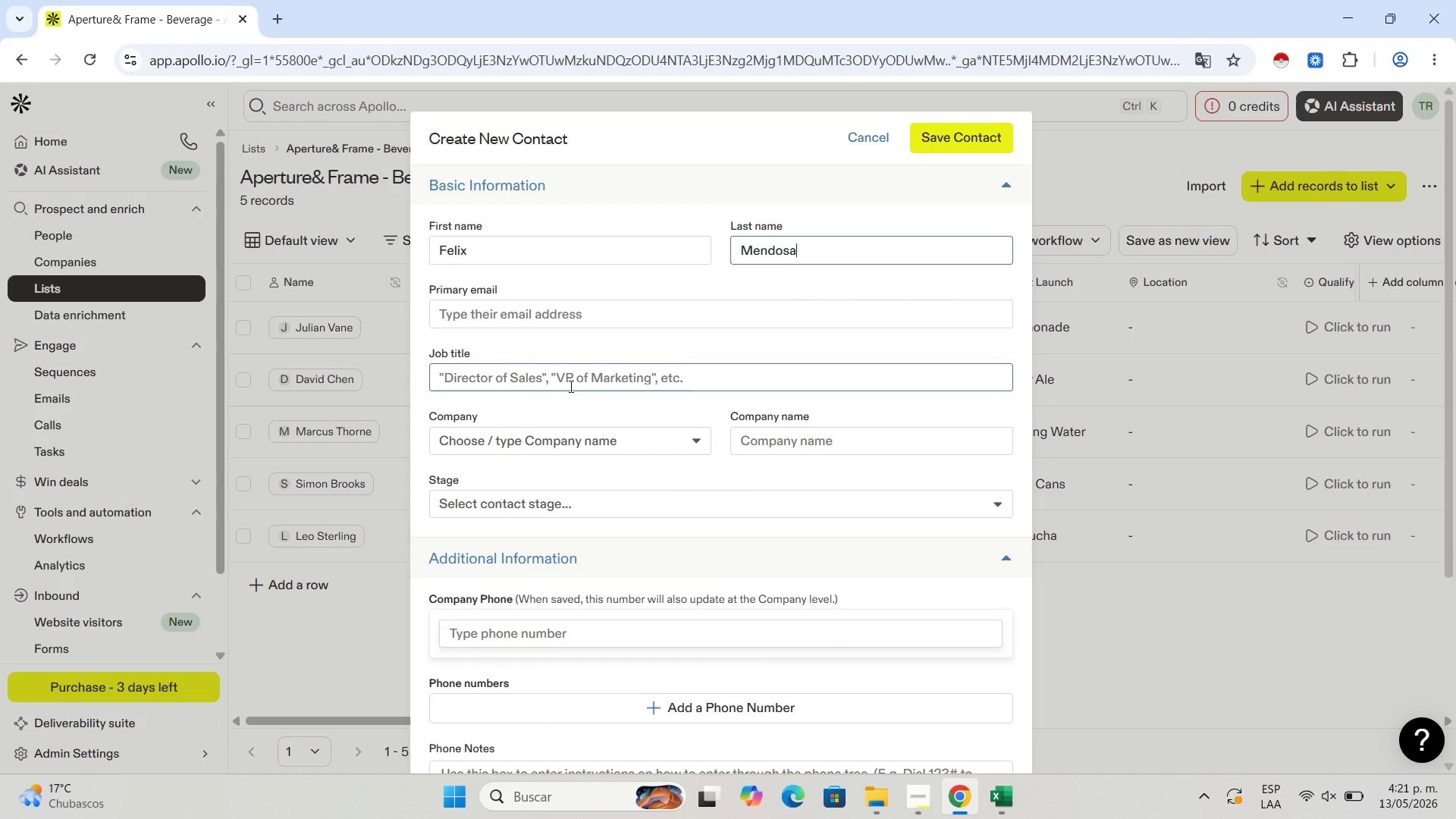 
left_click([570, 386])
 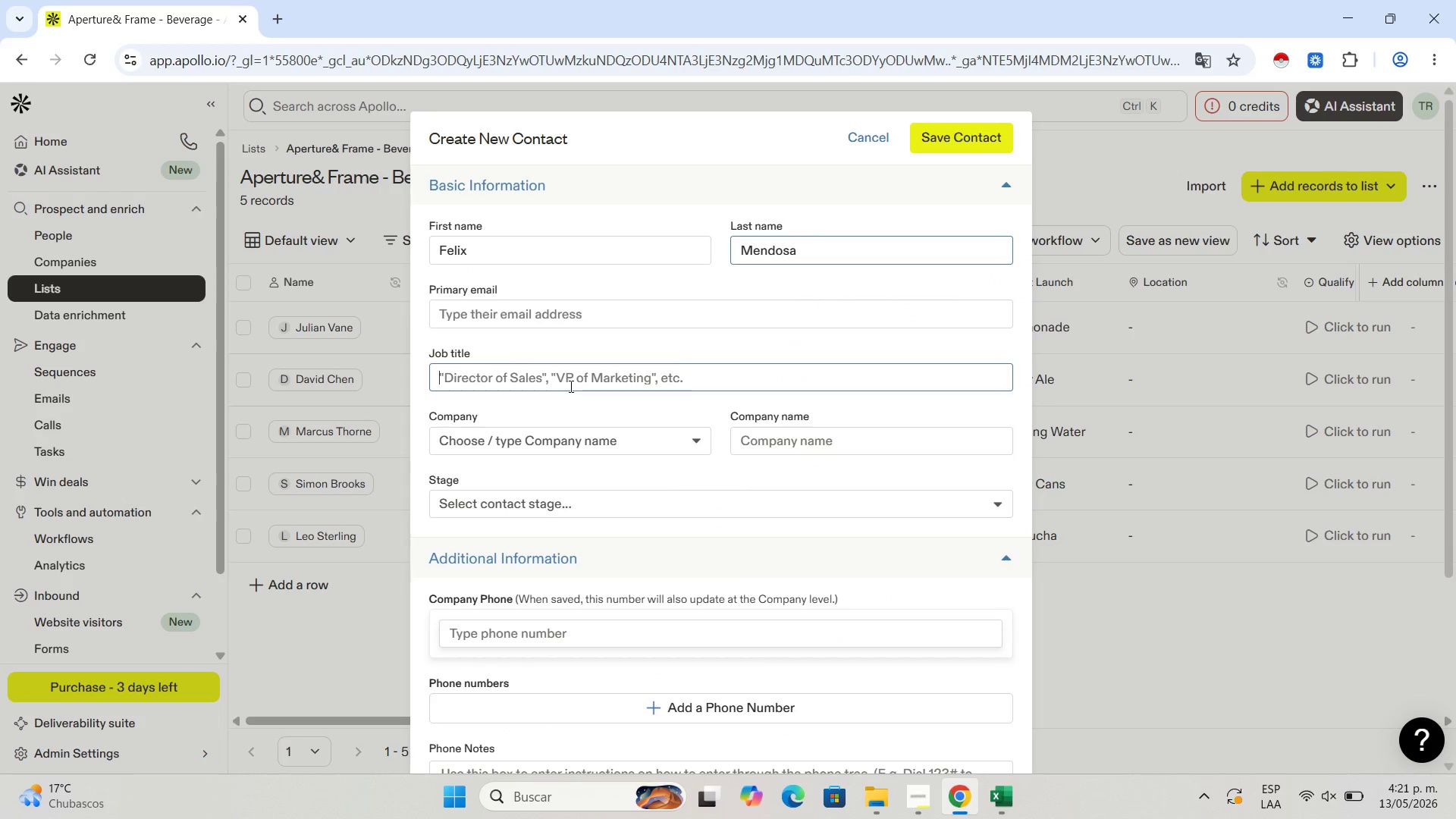 
key(Control+V)
 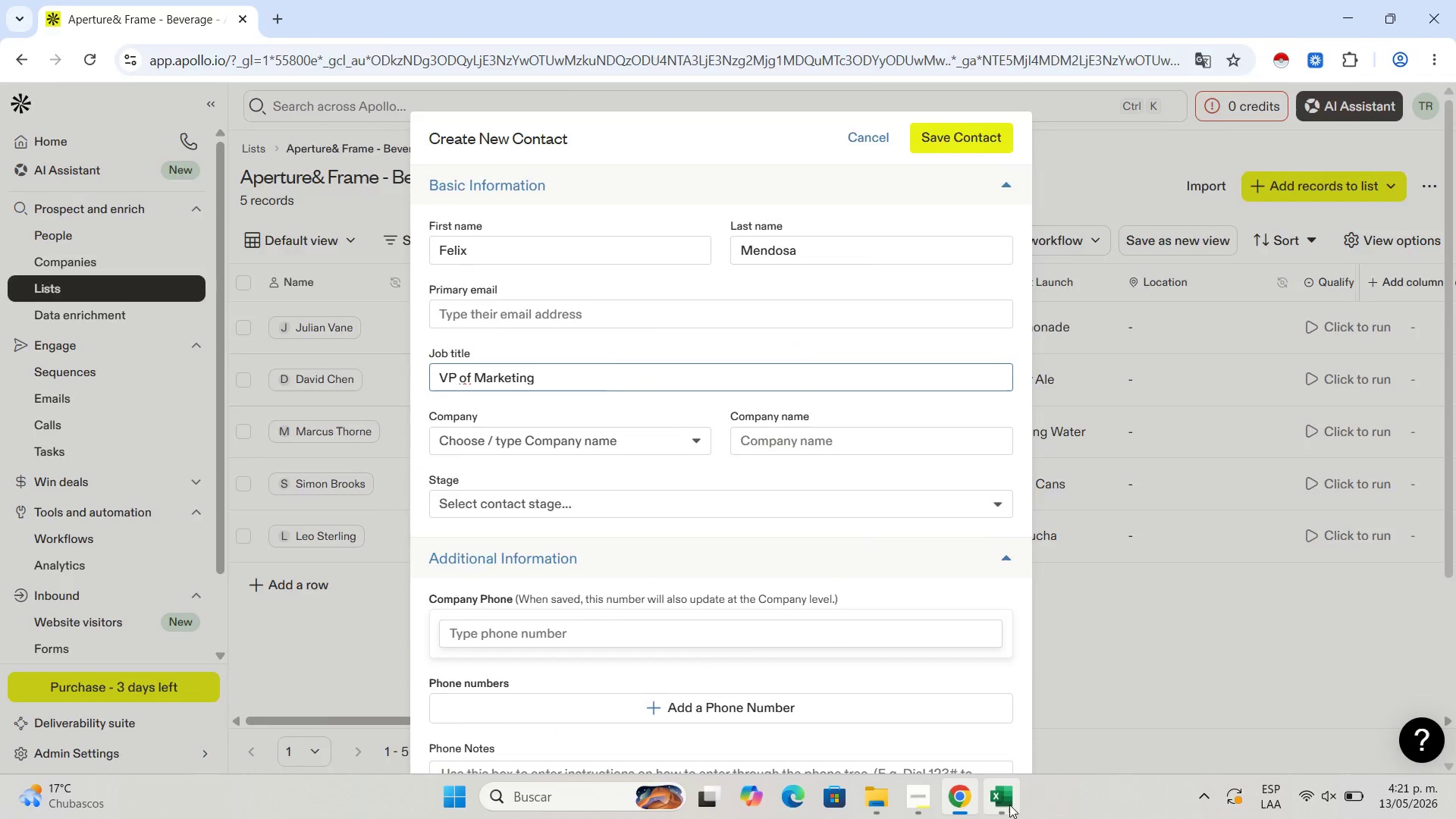 
left_click([1009, 805])
 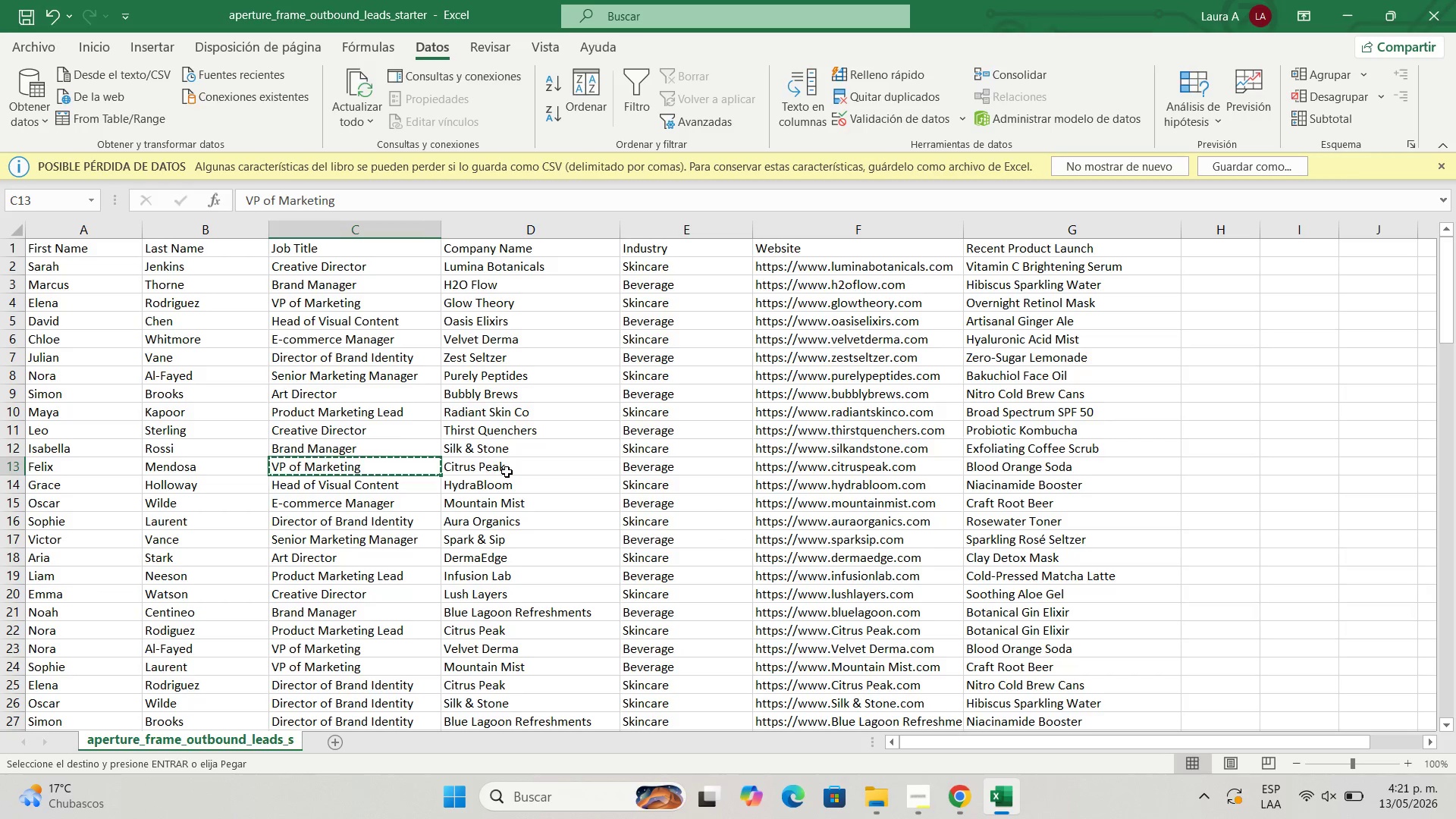 
left_click([507, 472])
 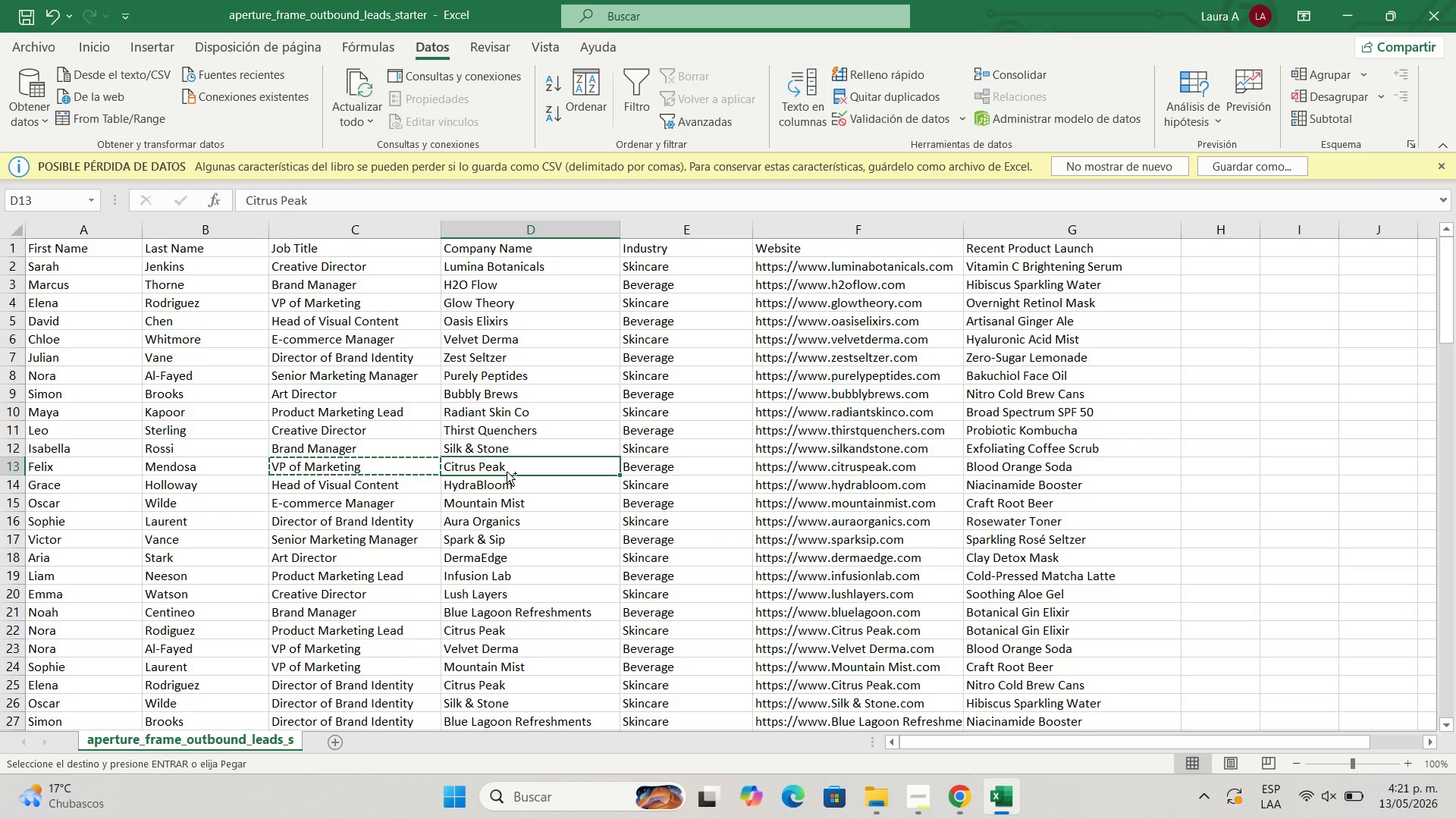 
key(Control+C)
 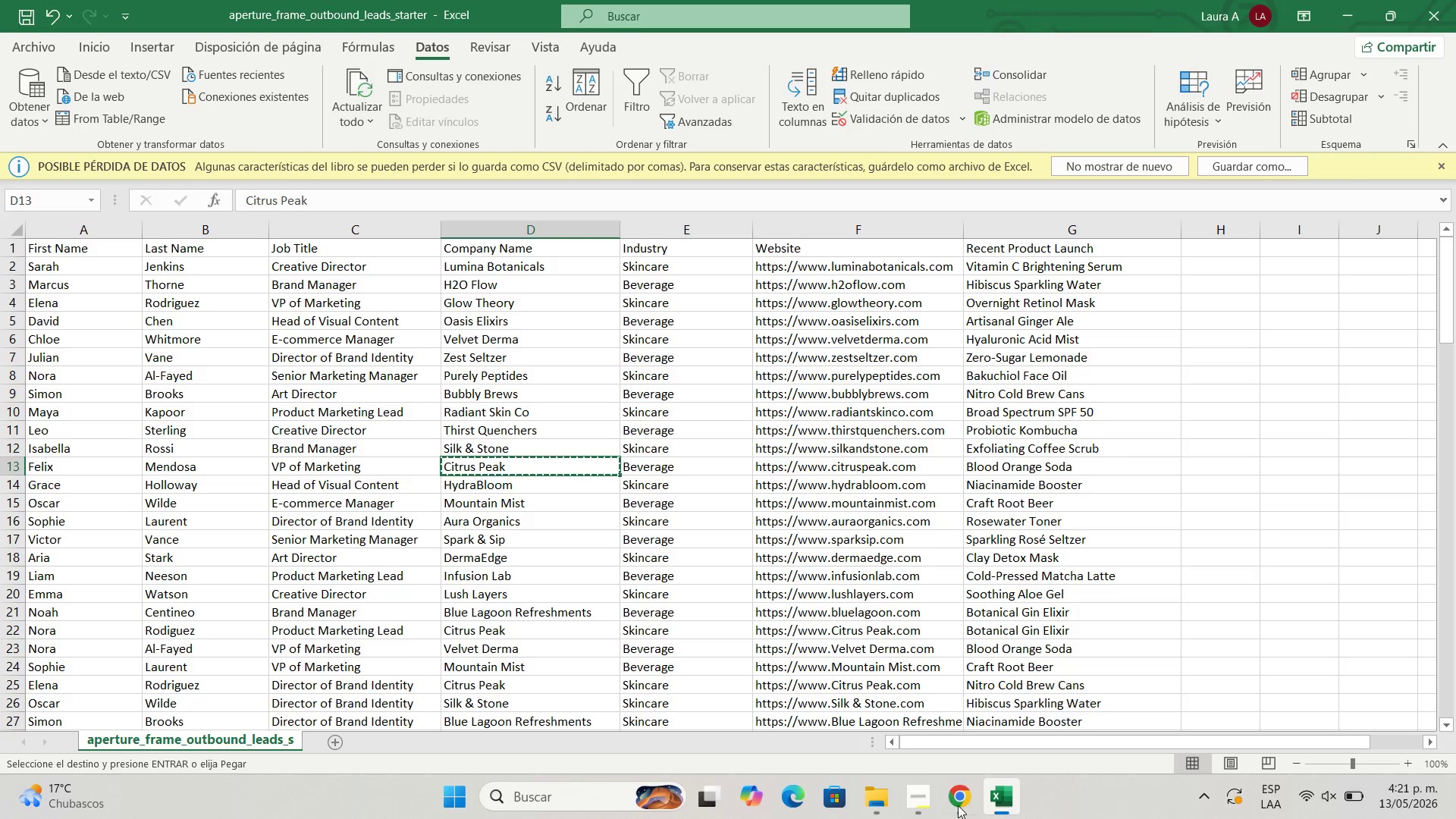 
left_click([946, 805])
 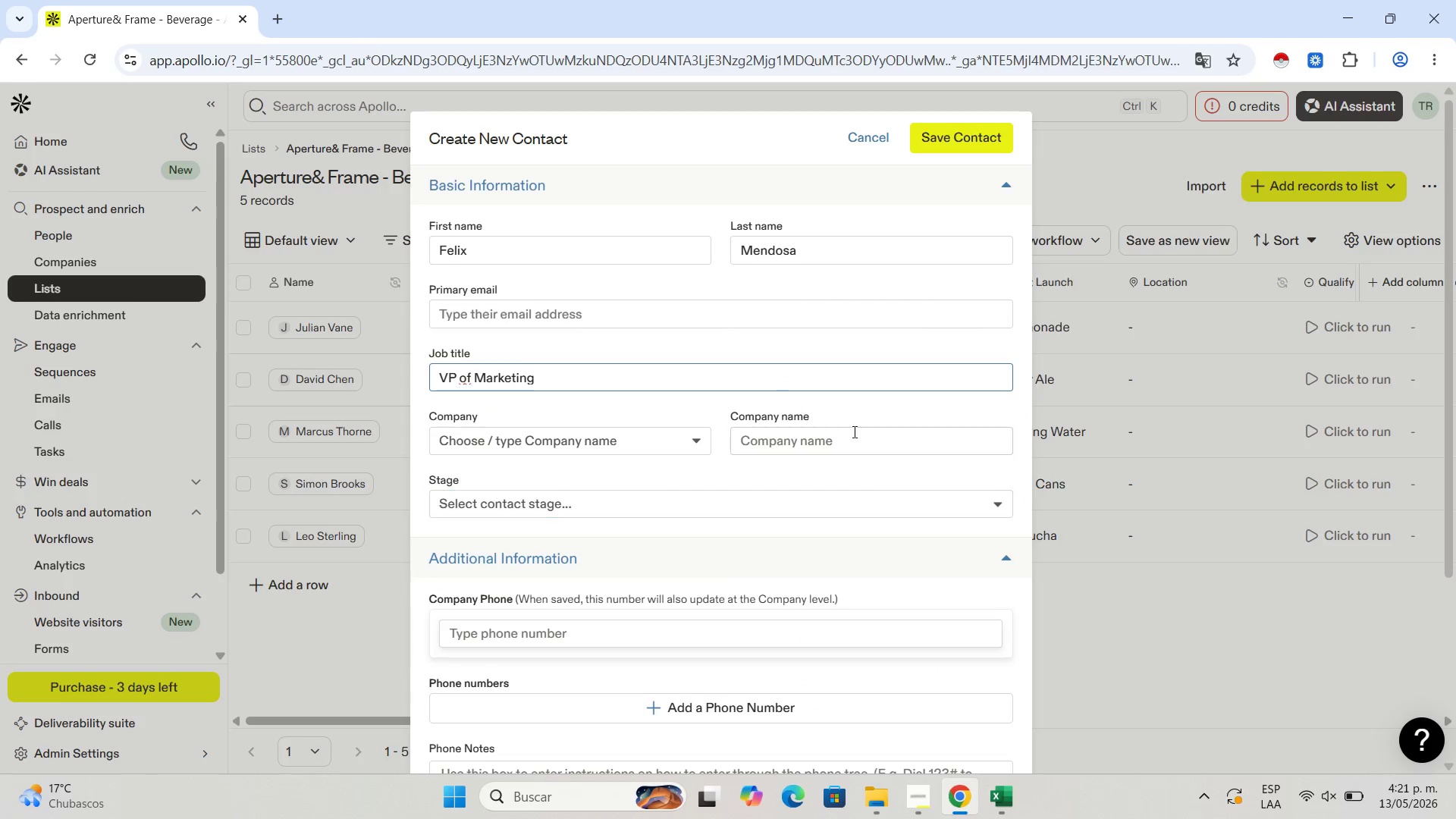 
left_click([852, 430])
 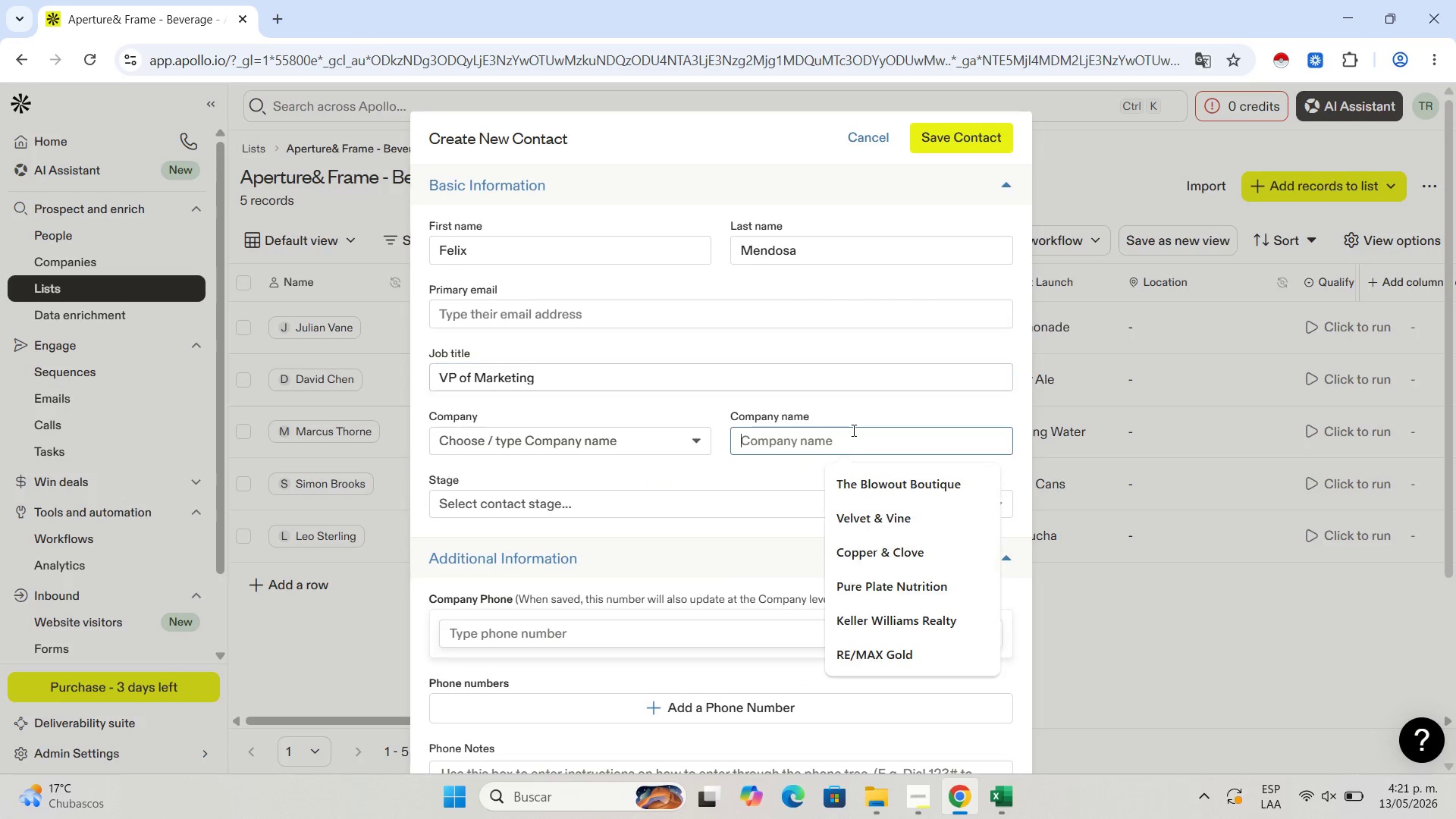 
key(Control+V)
 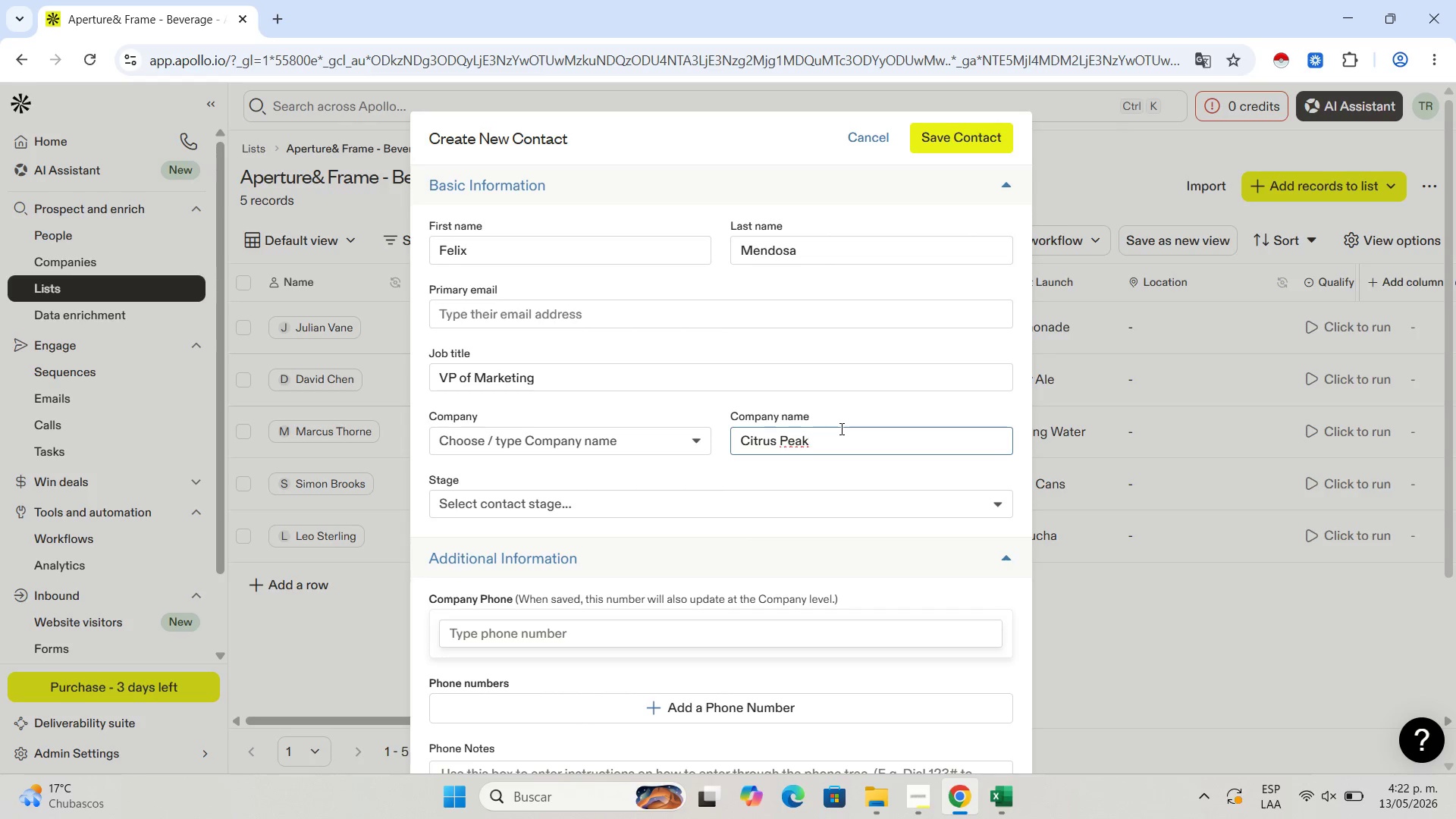 
wait(95.5)
 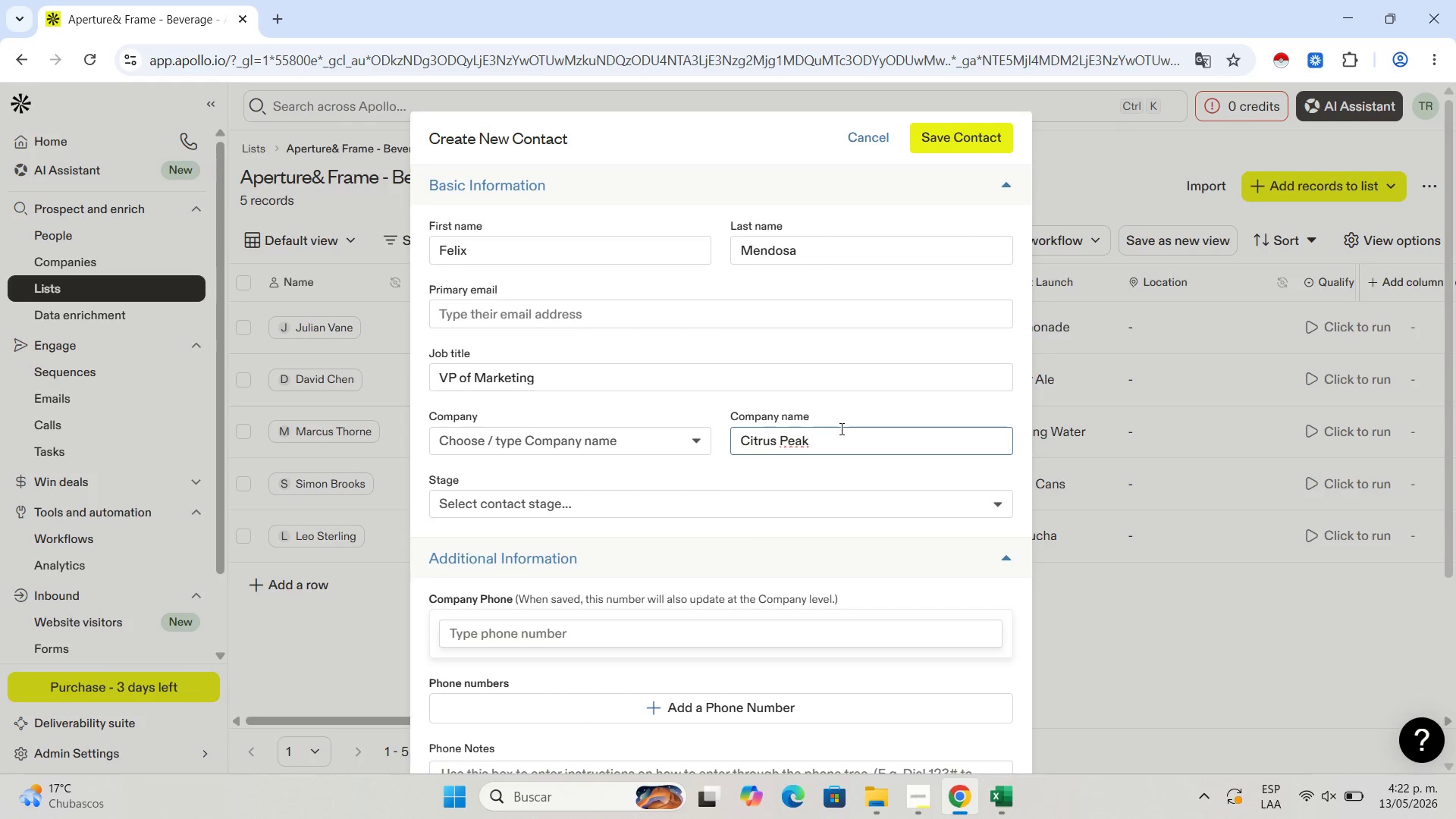 
left_click([1005, 798])
 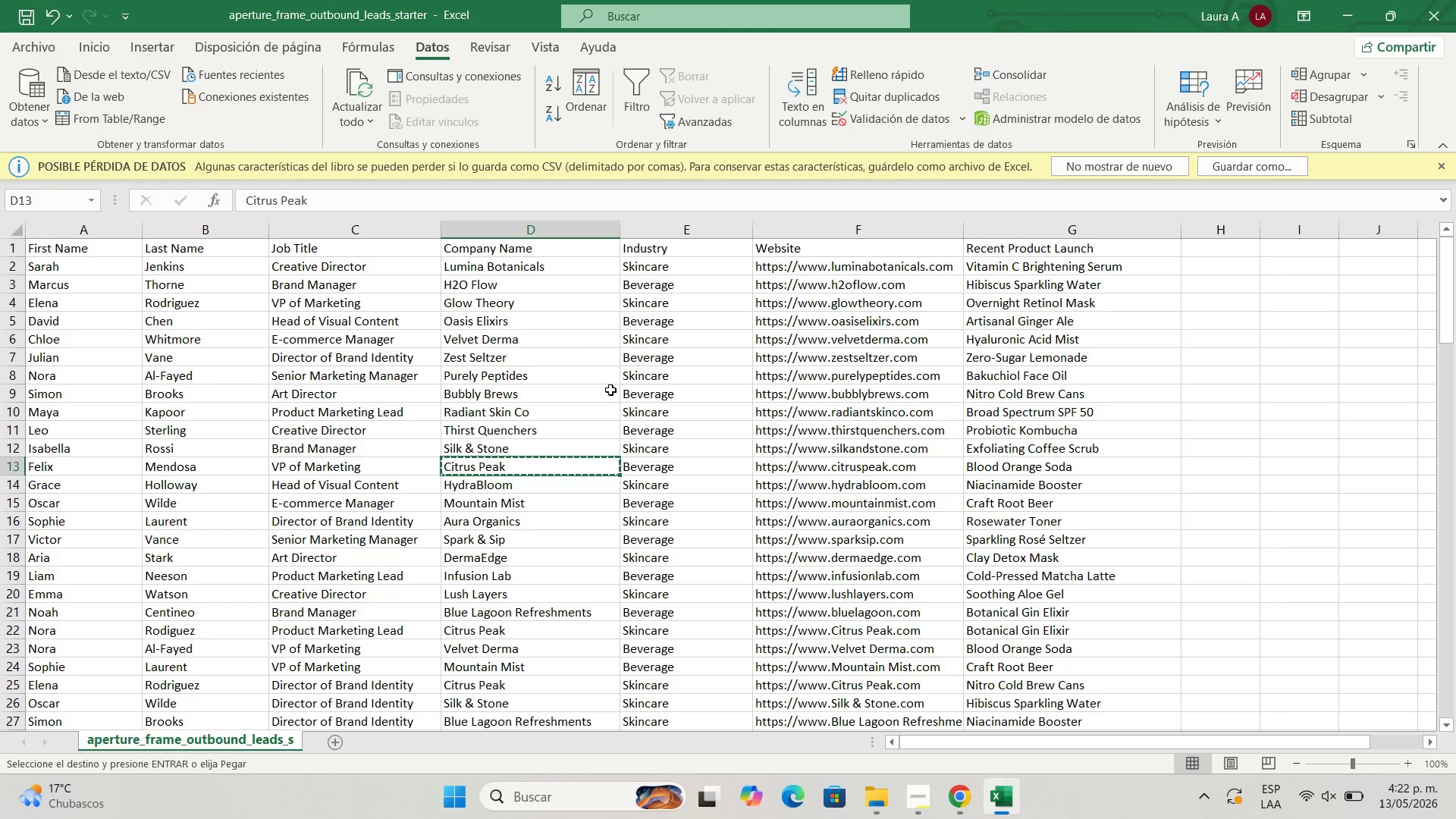 
left_click([668, 469])
 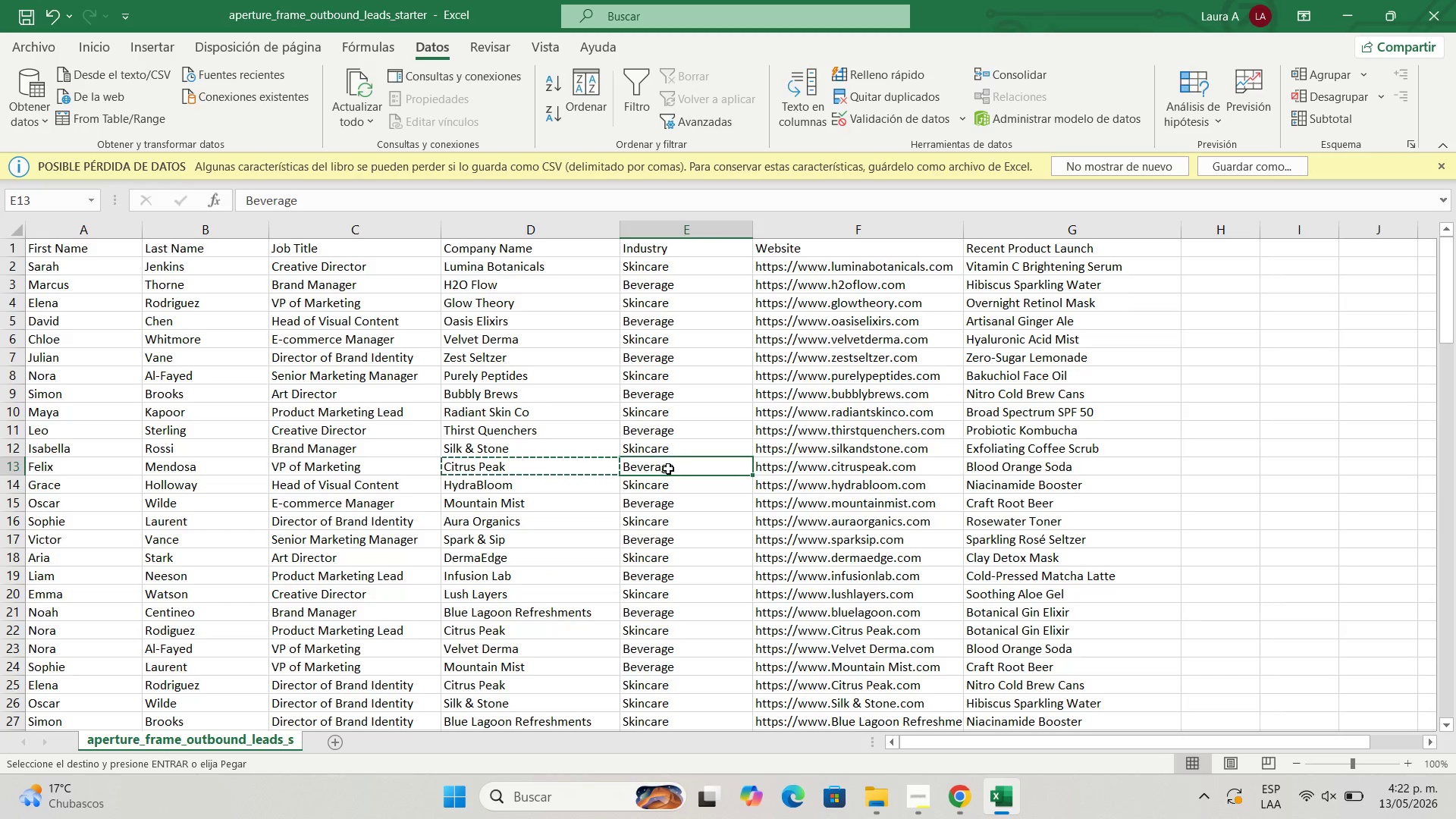 
key(Control+C)
 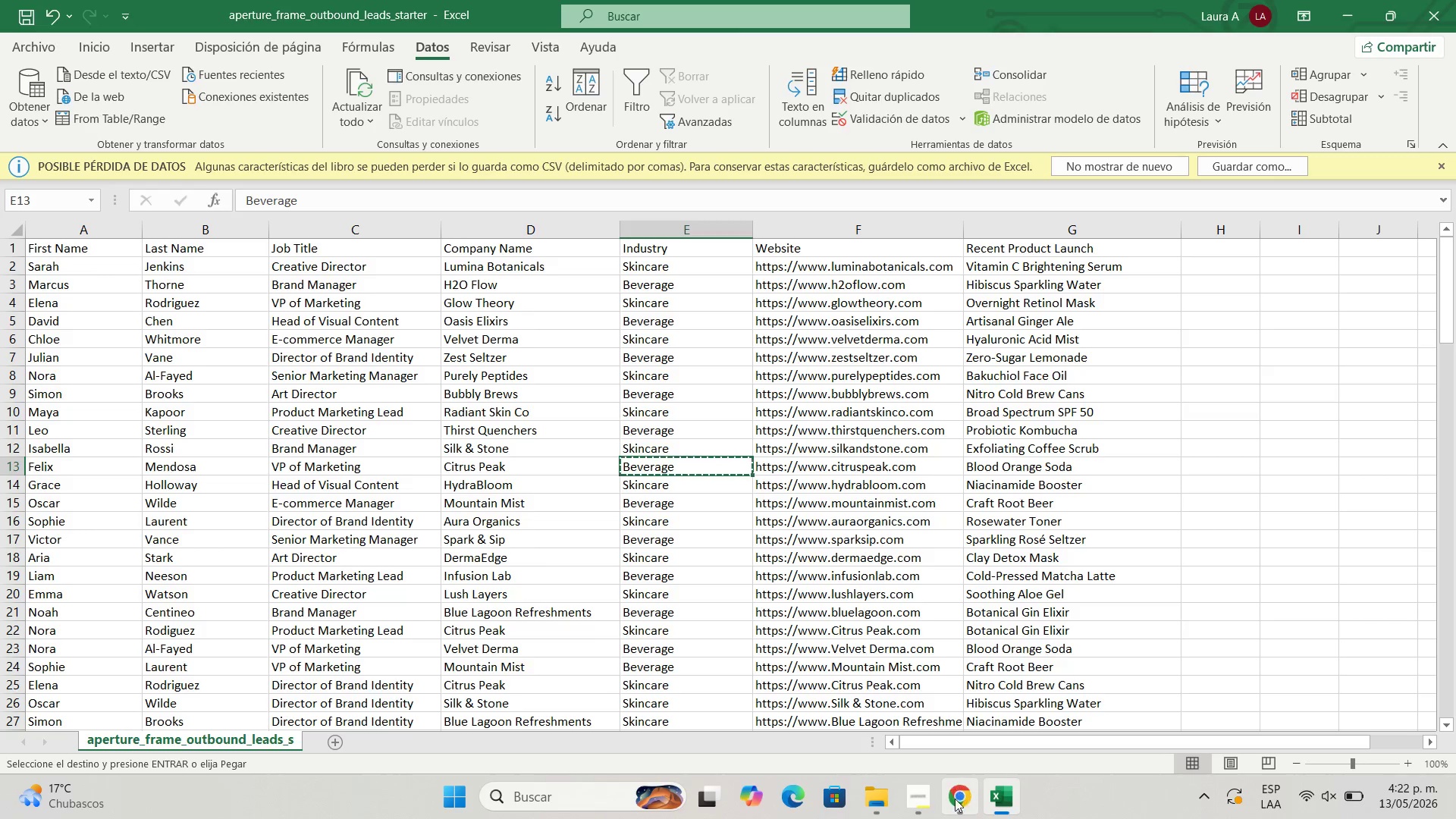 
left_click([954, 800])
 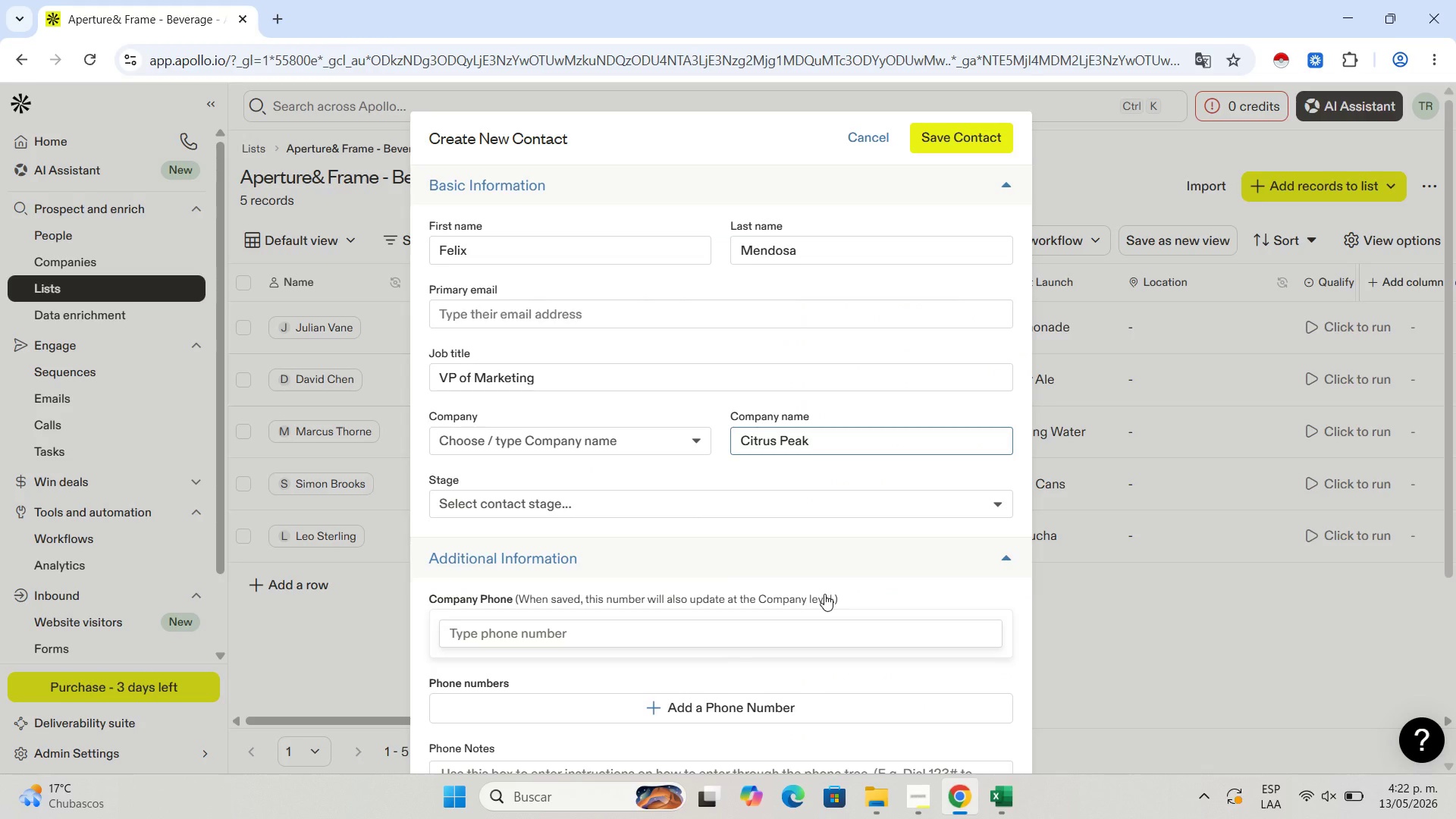 
scroll: coordinate [726, 391], scroll_direction: down, amount: 6.0
 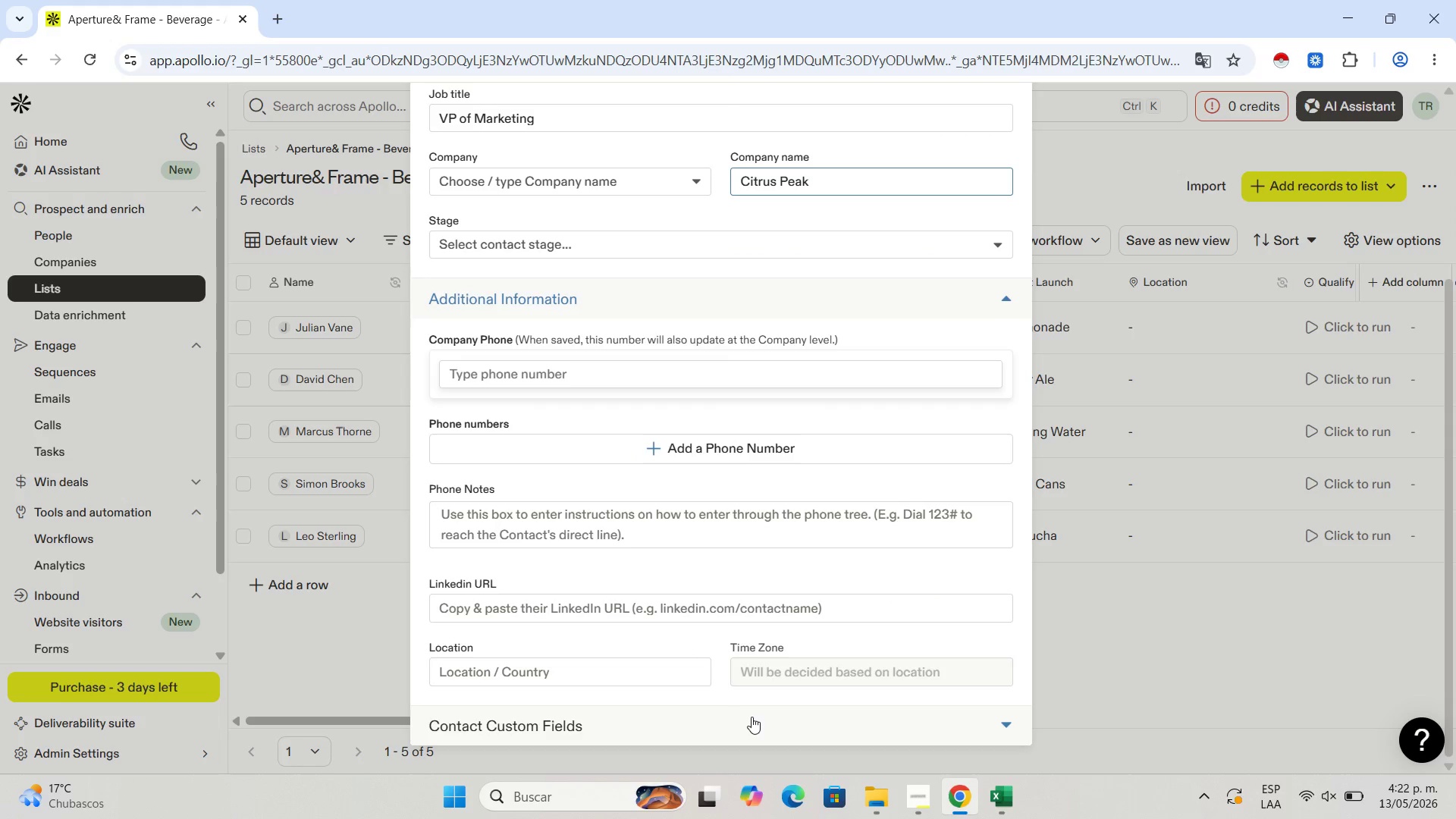 
left_click([750, 717])
 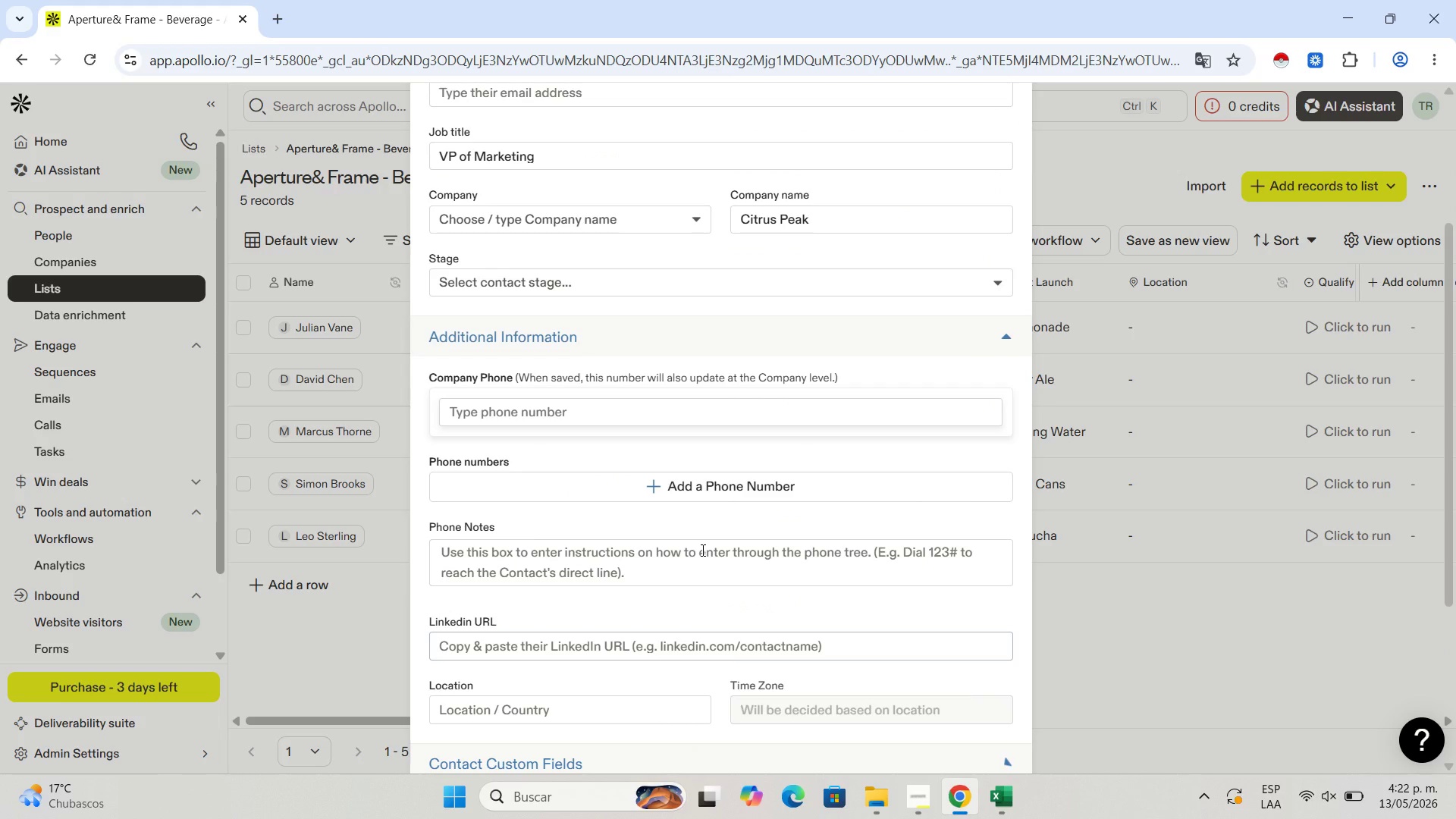 
scroll: coordinate [700, 548], scroll_direction: down, amount: 6.0
 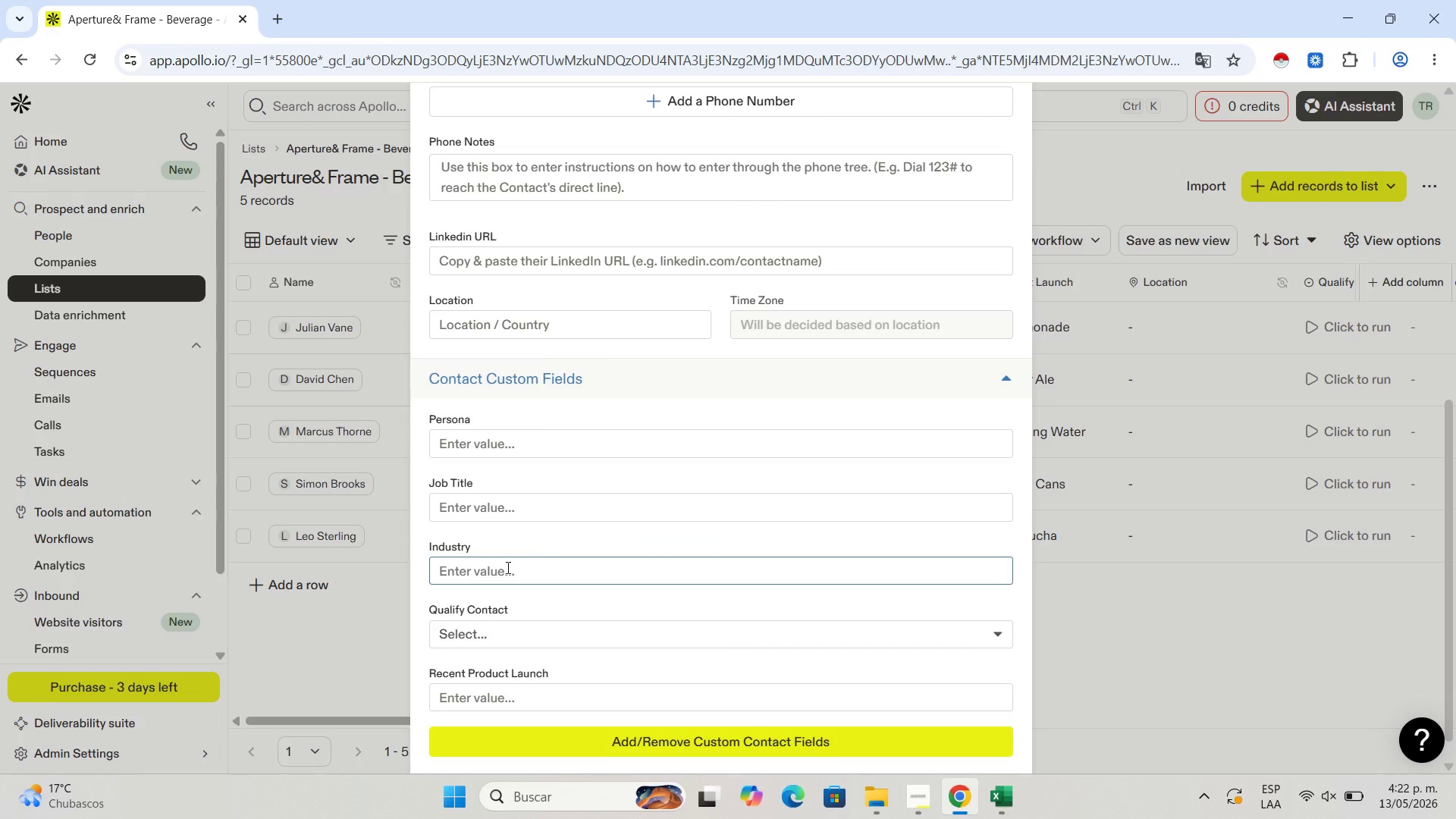 
left_click([507, 567])
 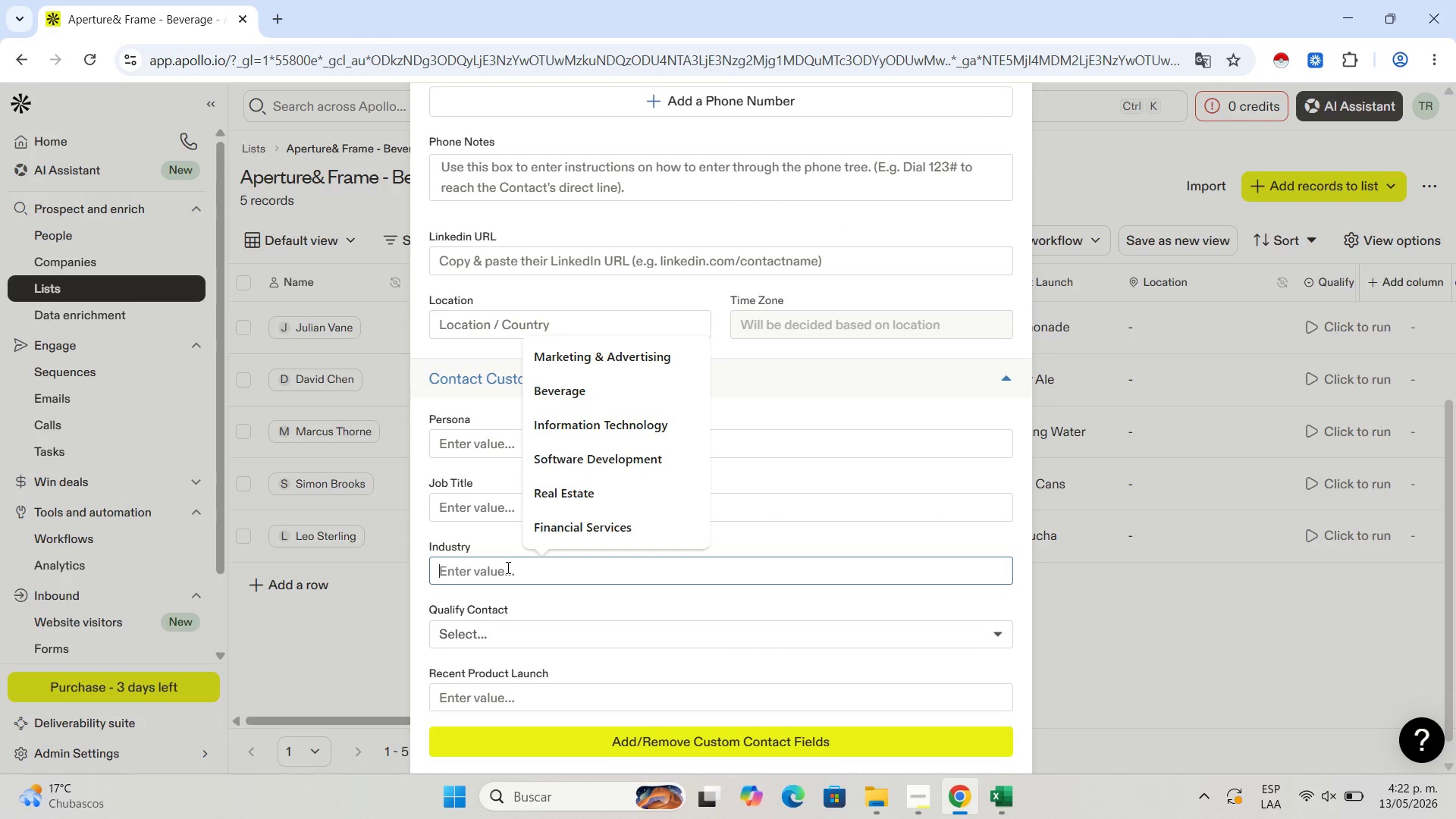 
key(Control+V)
 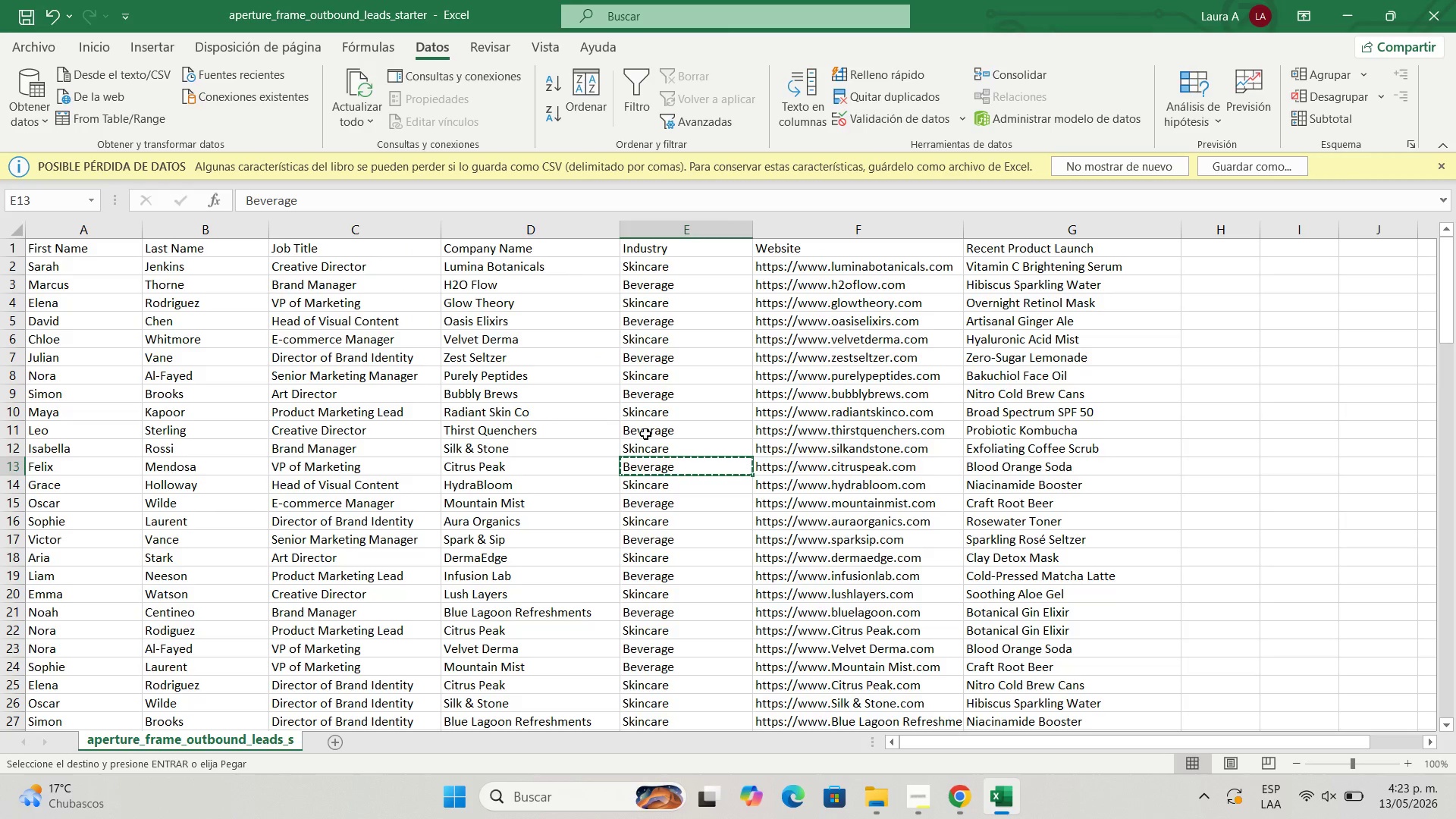 
left_click([872, 467])
 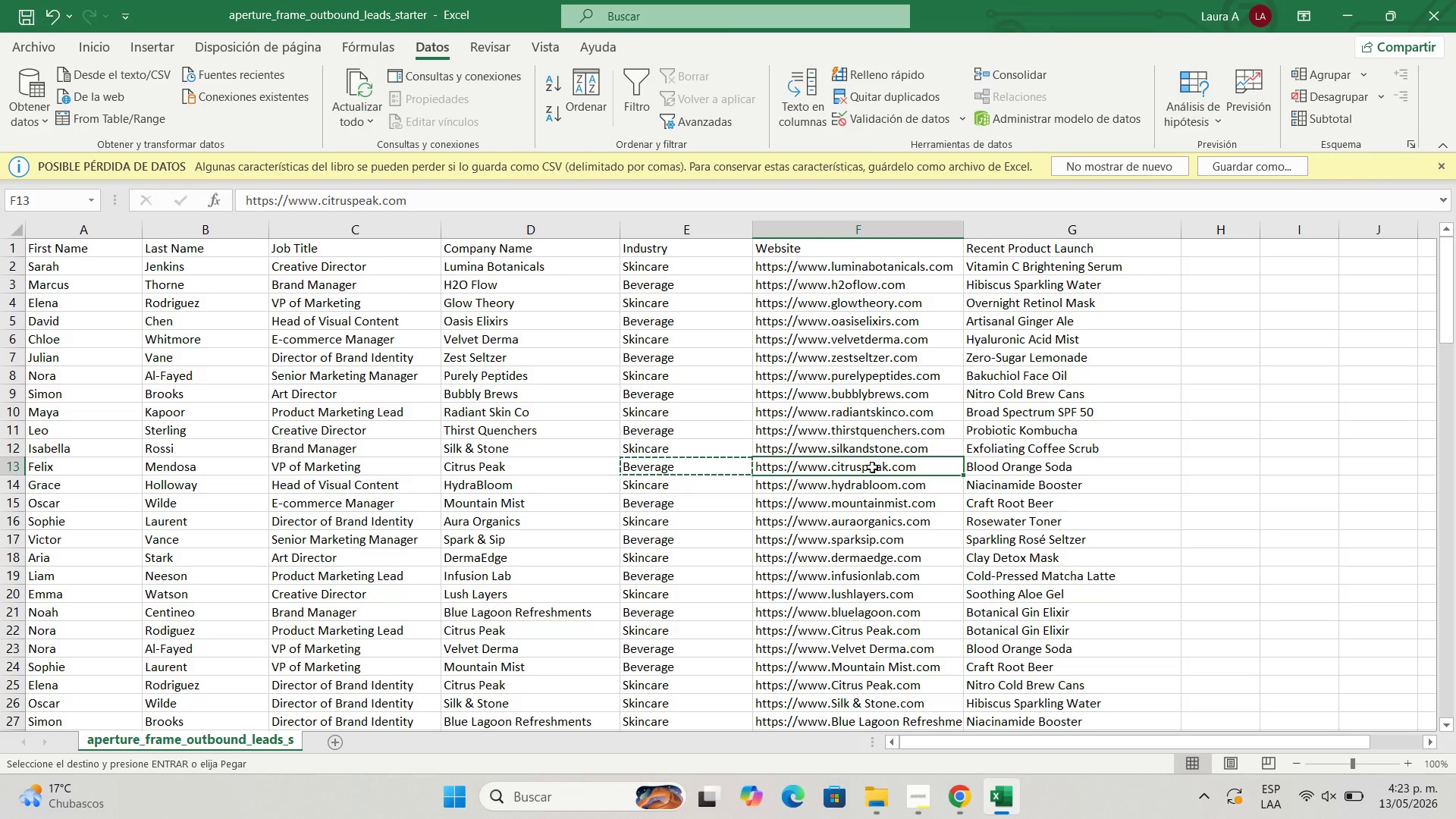 
key(Control+C)
 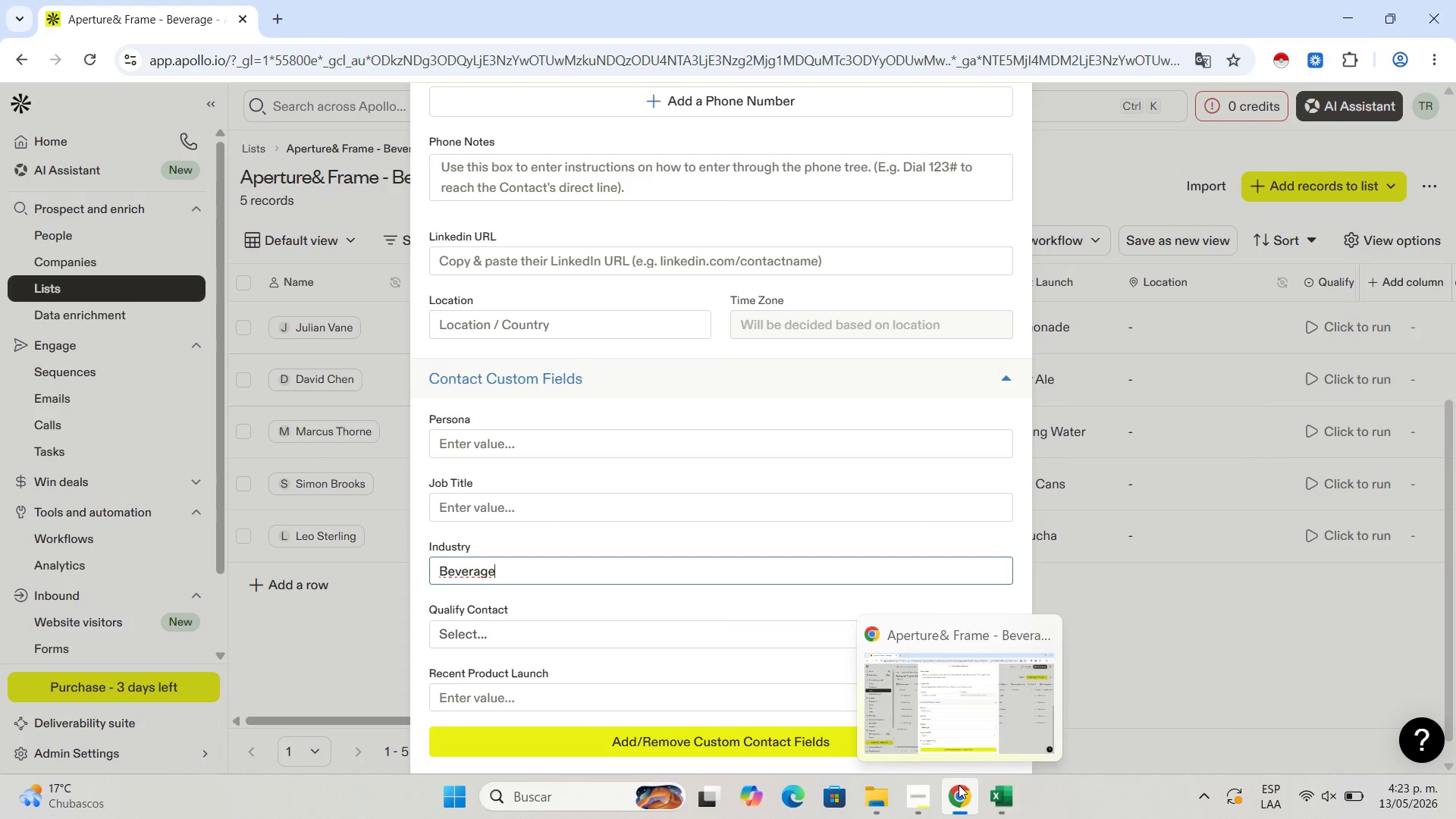 
scroll: coordinate [626, 238], scroll_direction: up, amount: 4.0
 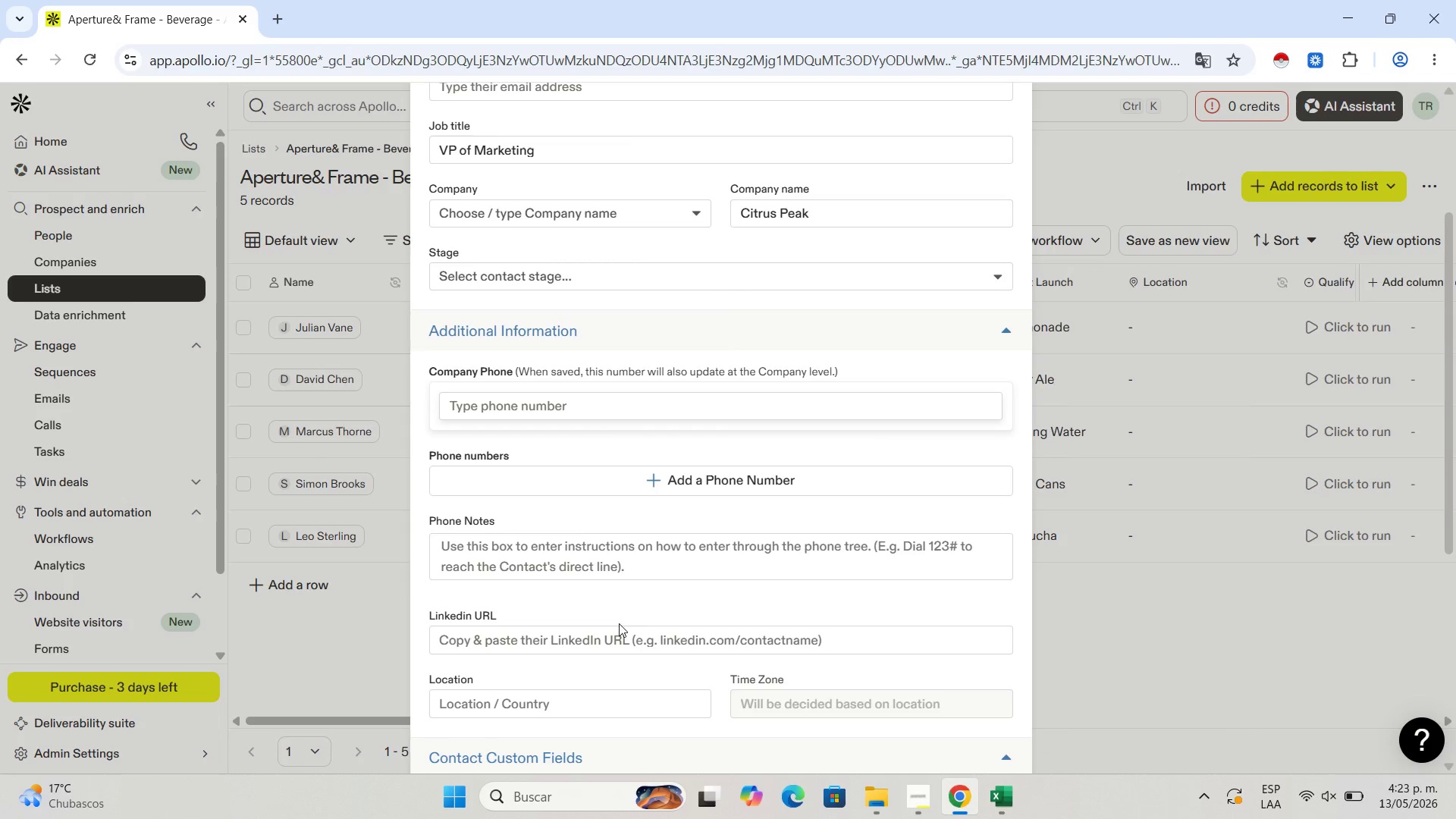 
left_click([626, 641])
 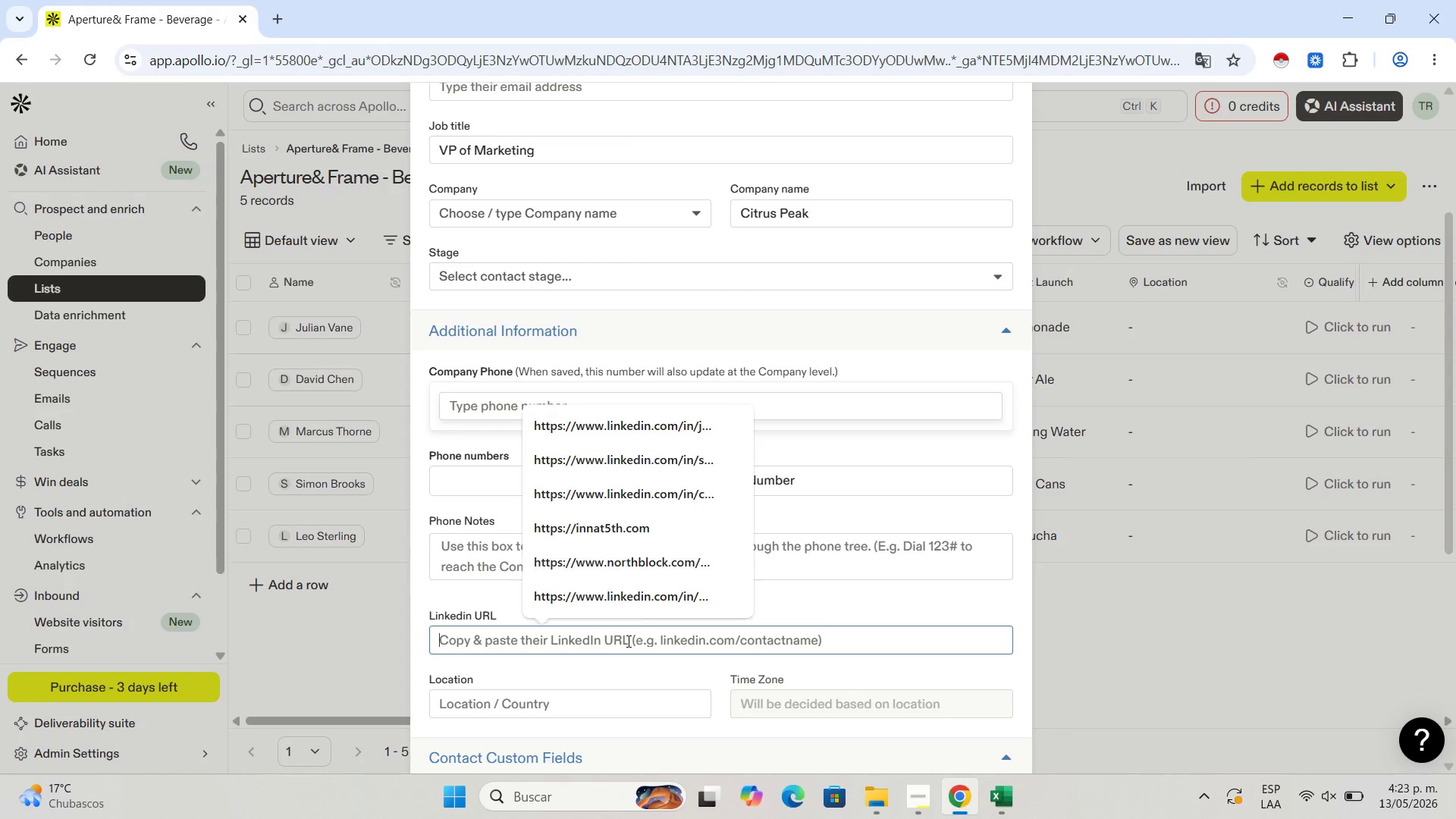 
key(Control+V)
 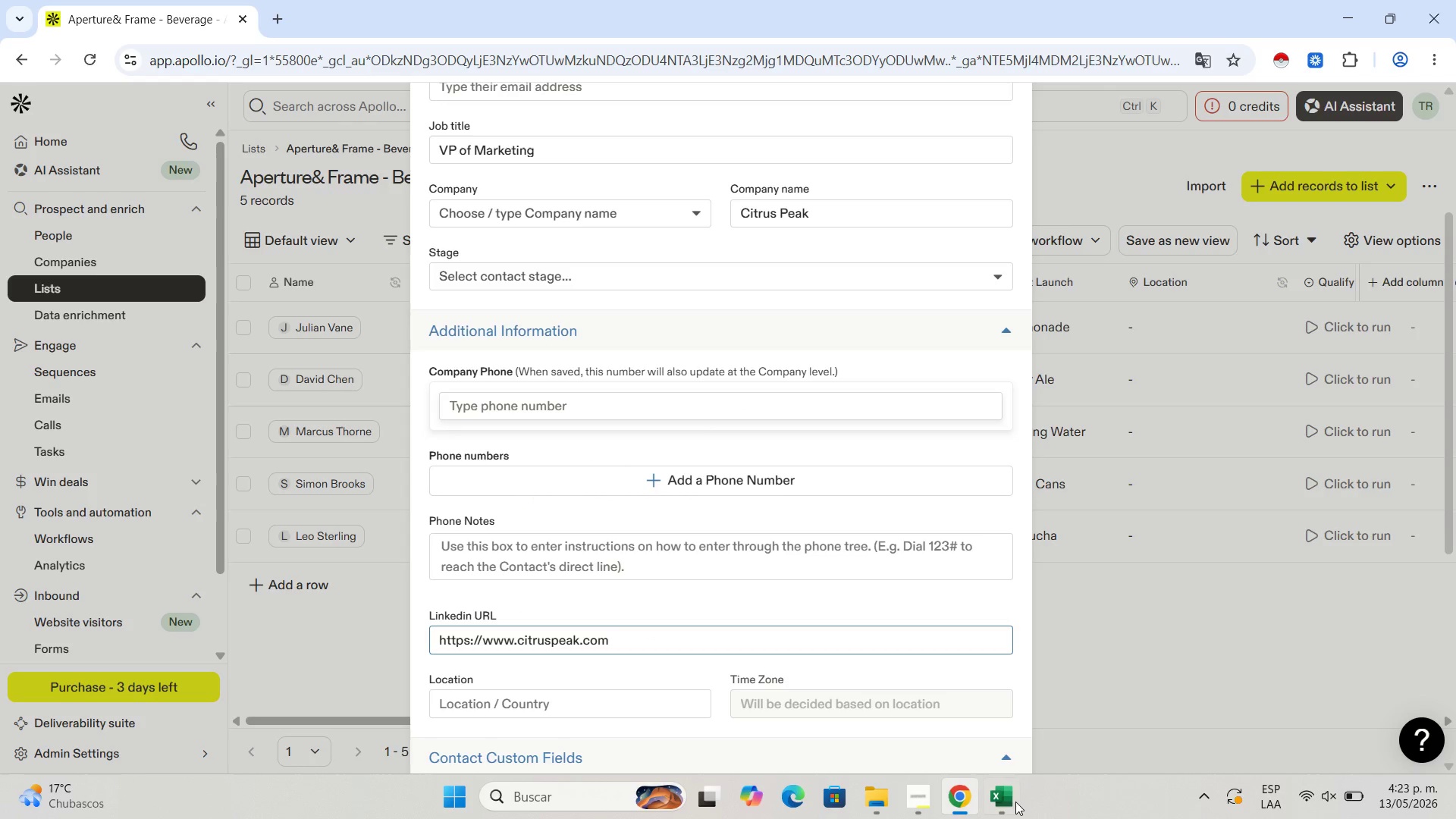 
left_click([1012, 802])
 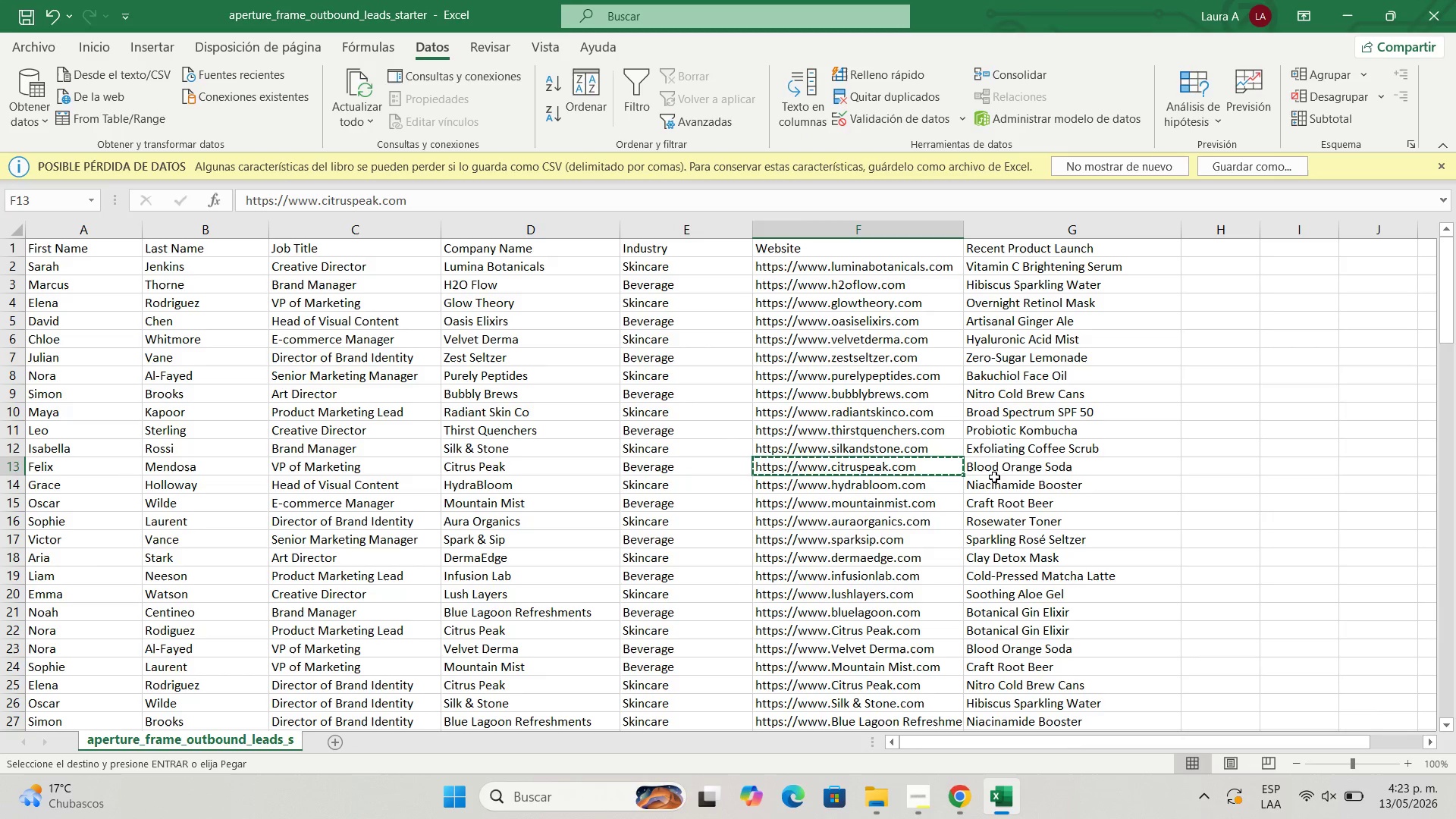 
left_click([996, 468])
 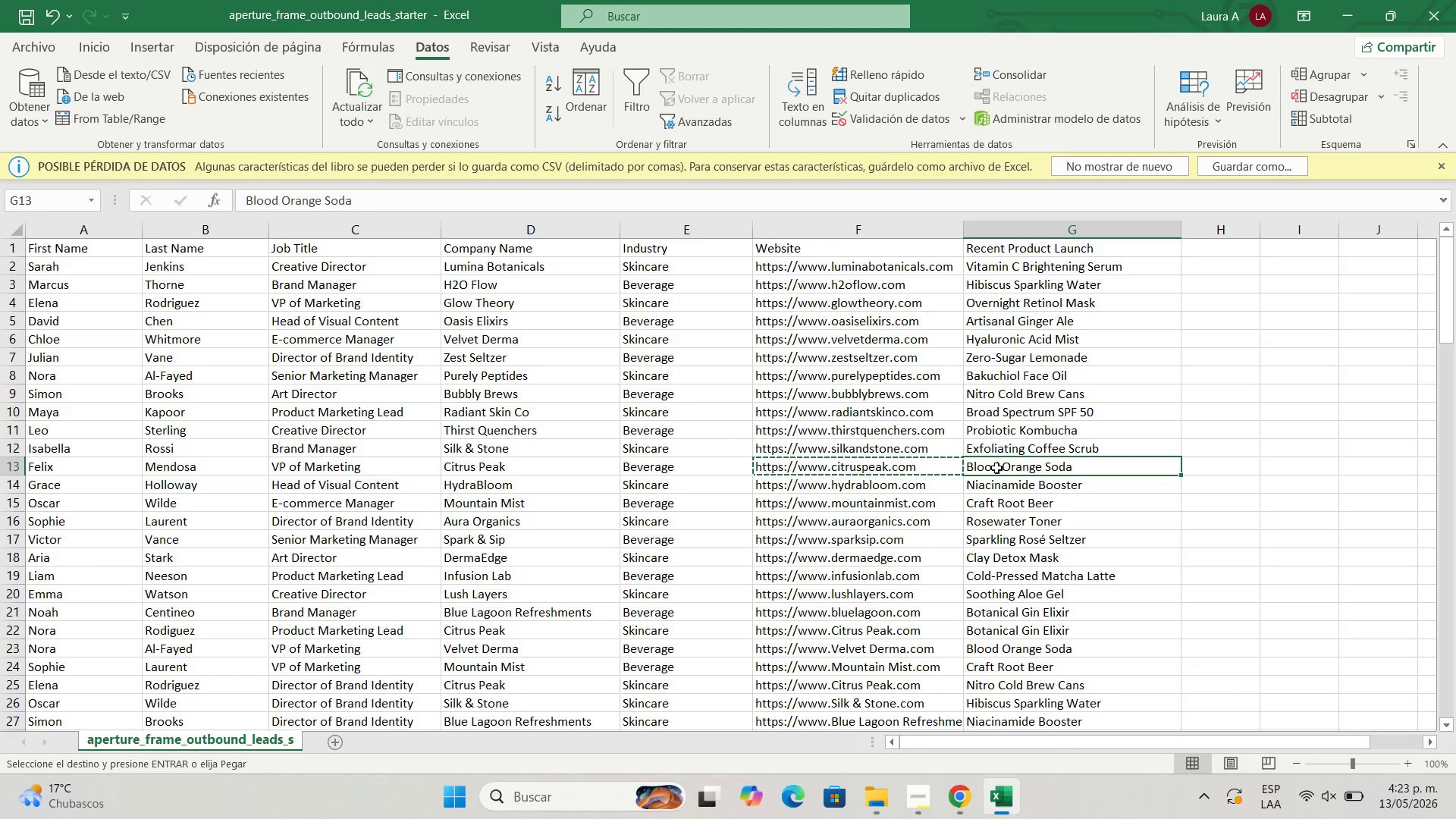 
key(Control+C)
 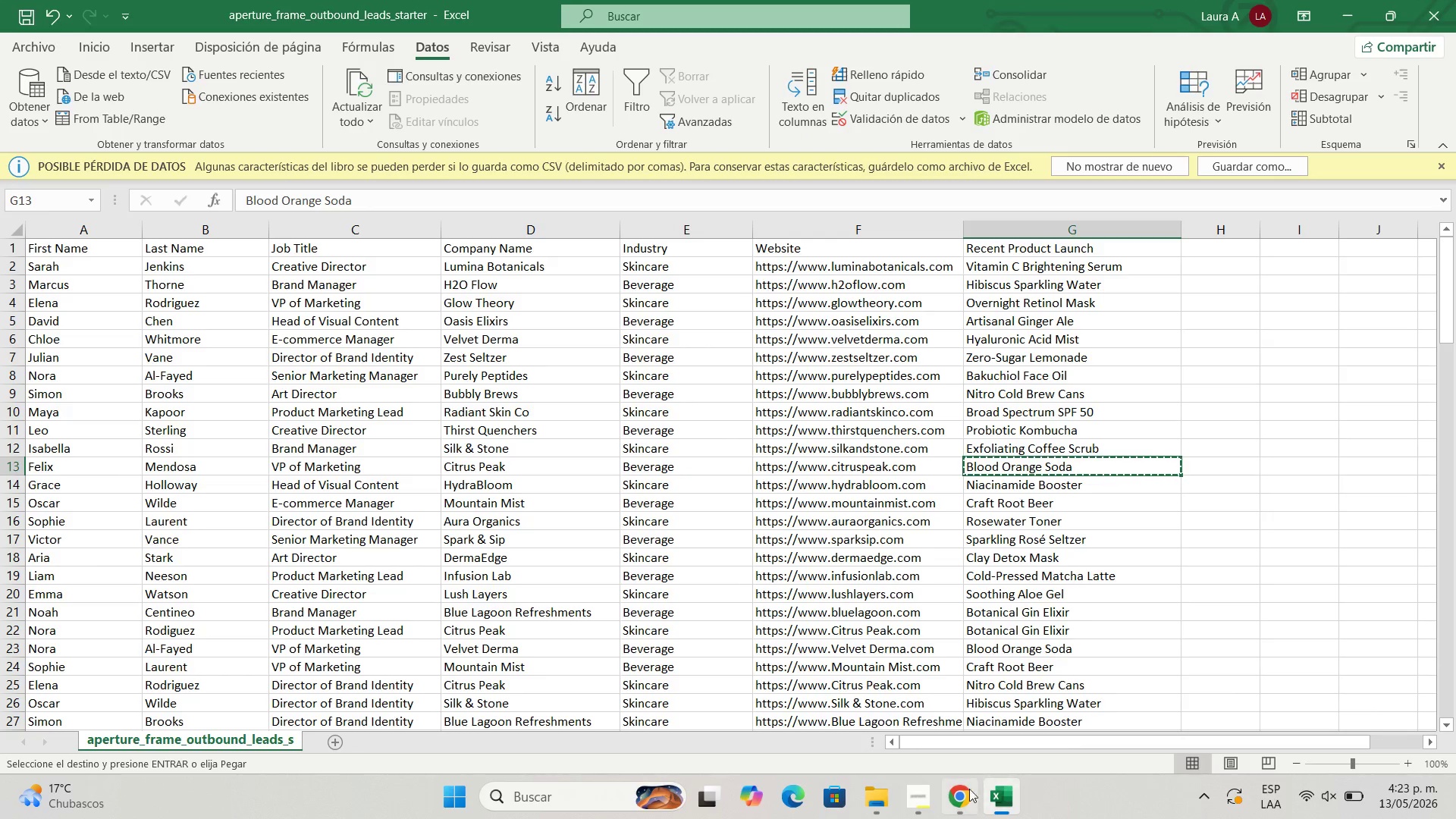 
left_click([962, 795])
 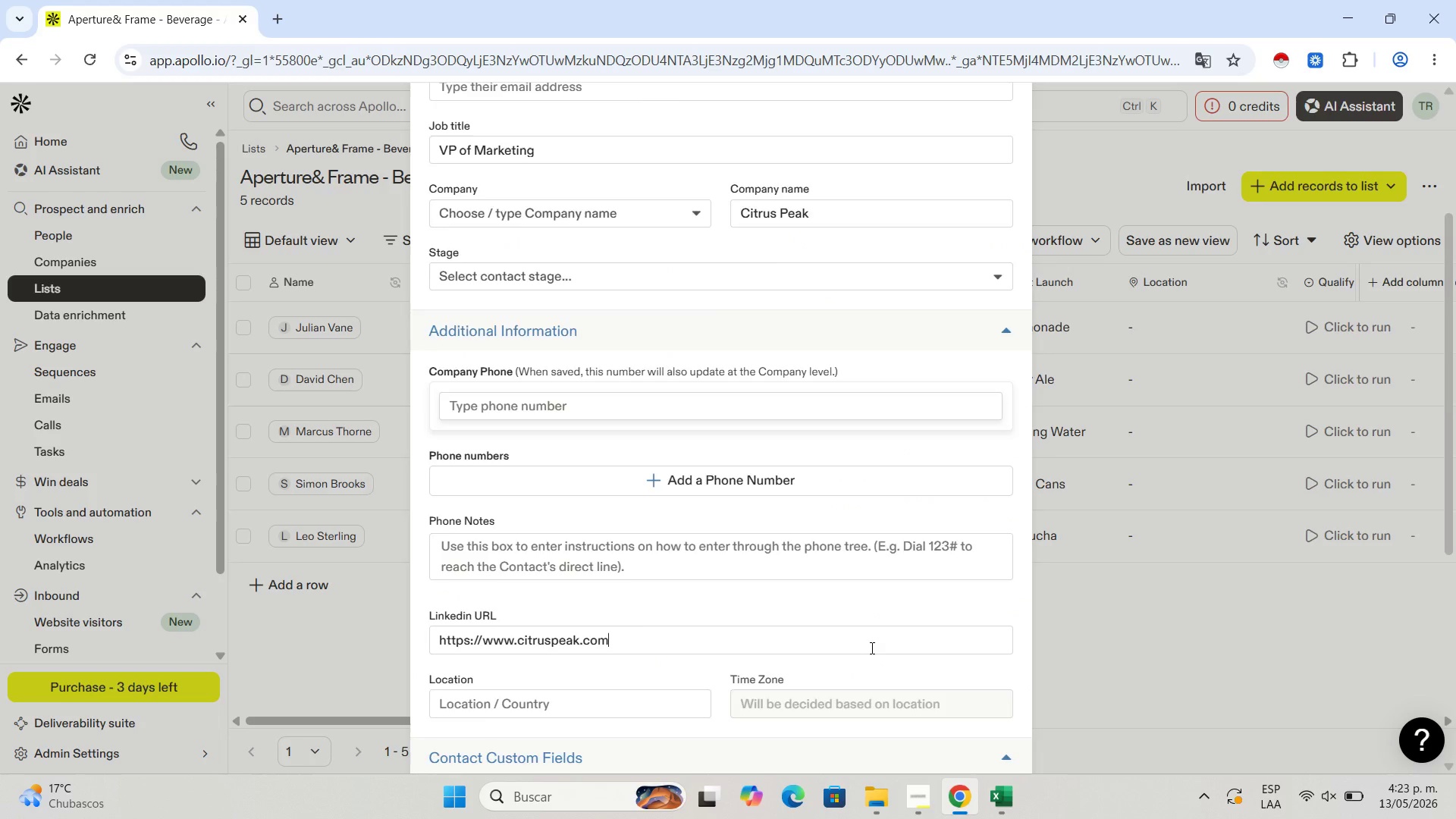 
scroll: coordinate [870, 648], scroll_direction: down, amount: 10.0
 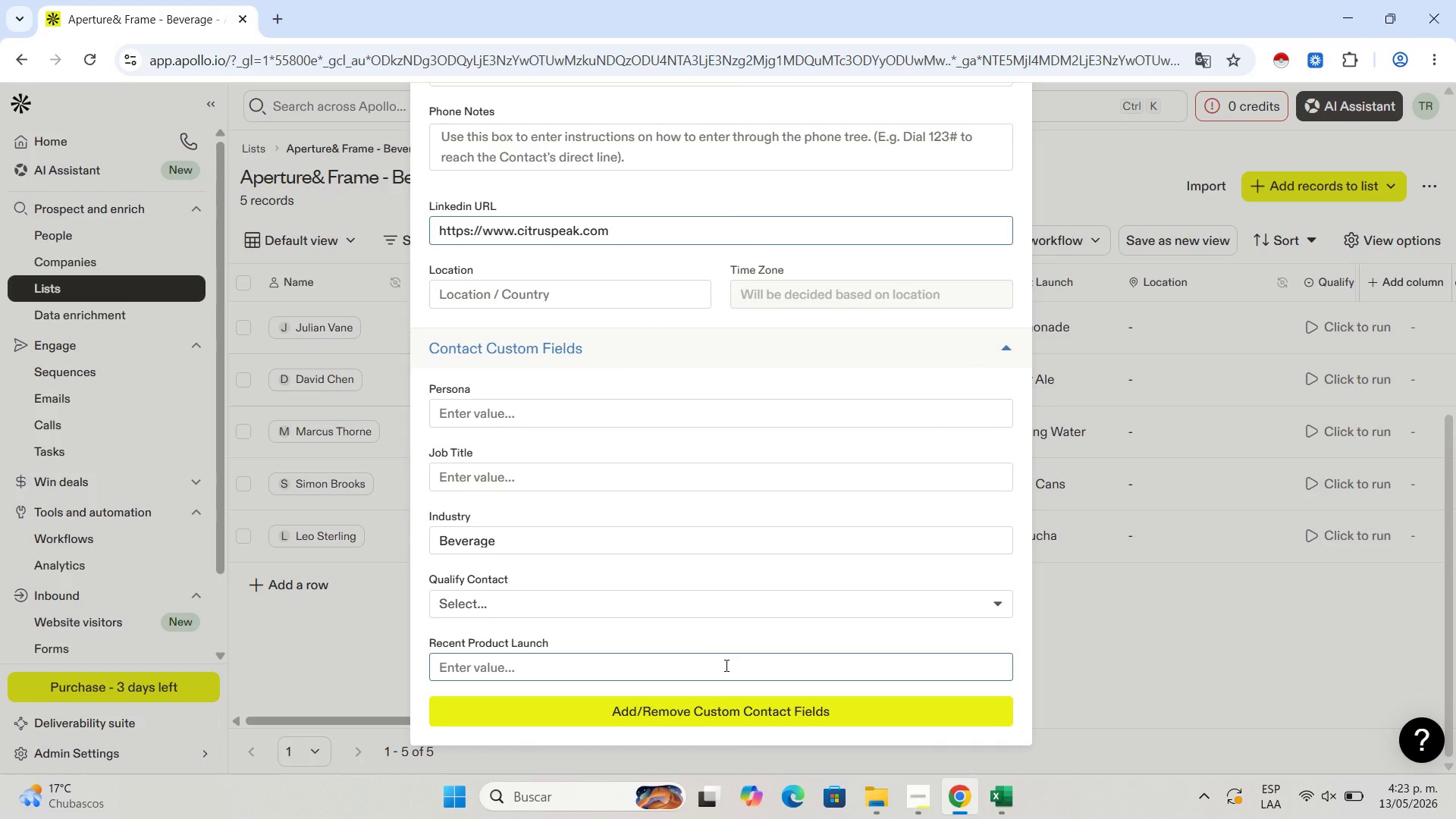 
left_click([725, 665])
 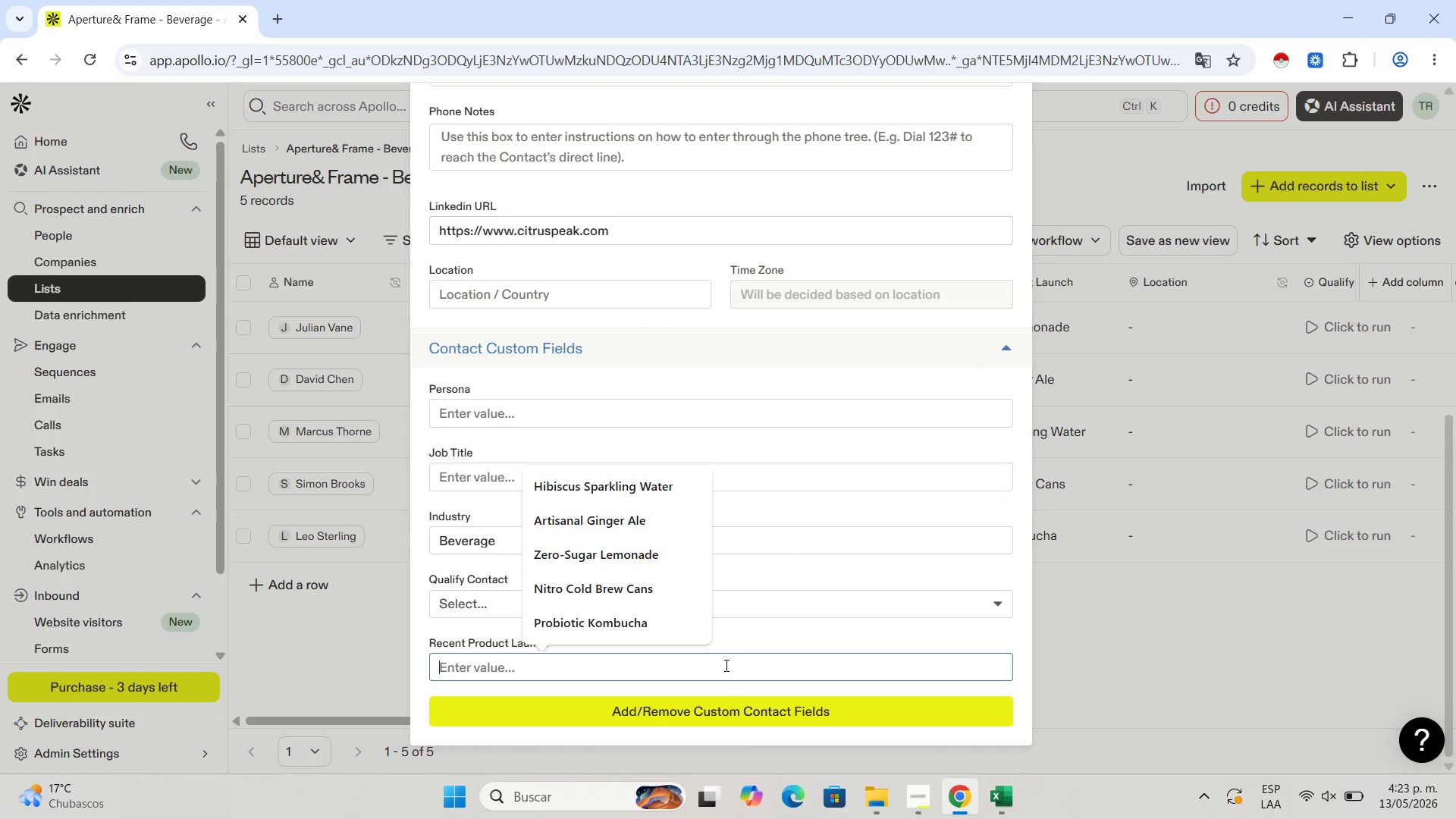 
key(Control+V)
 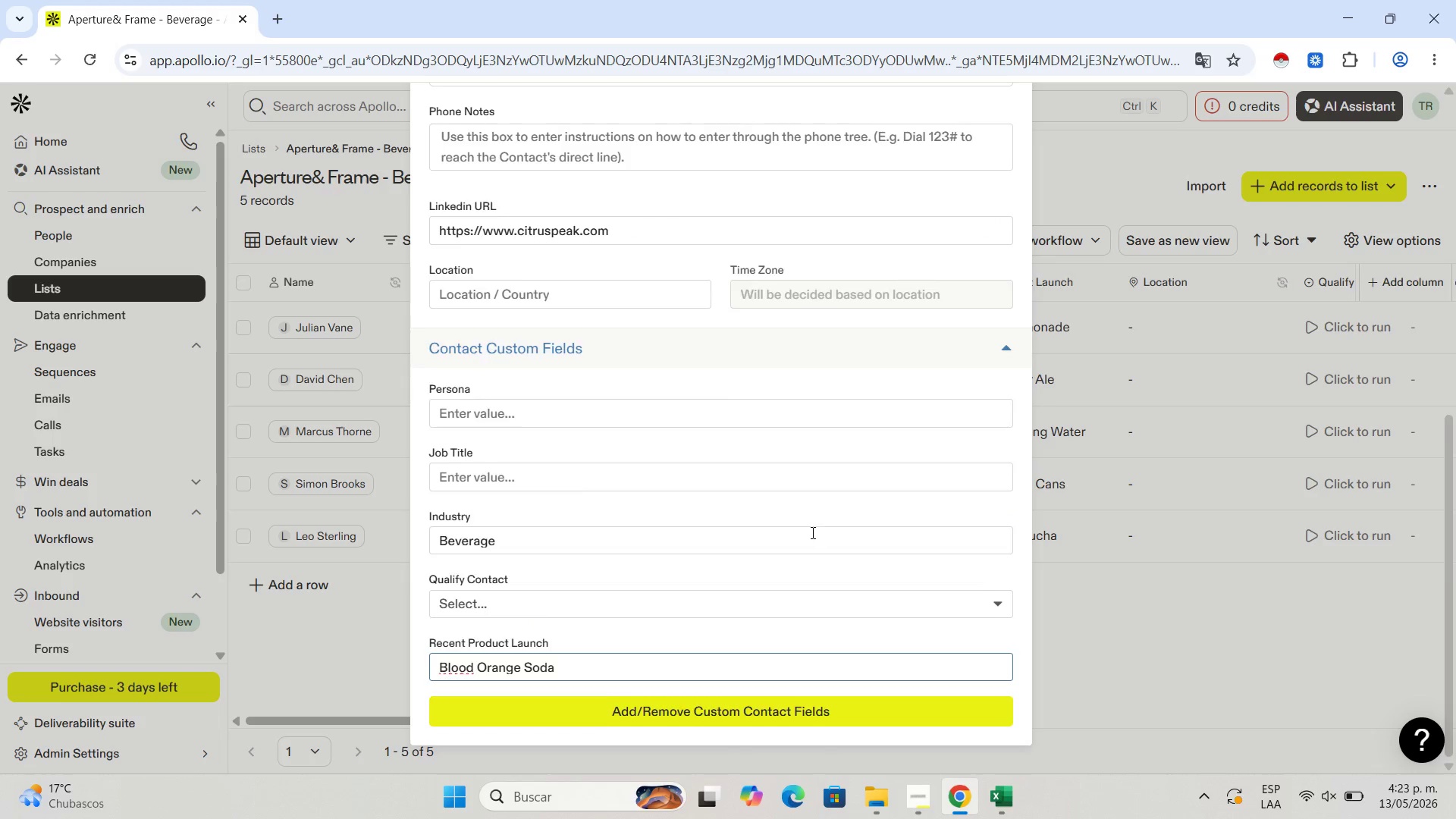 
scroll: coordinate [973, 221], scroll_direction: up, amount: 10.0
 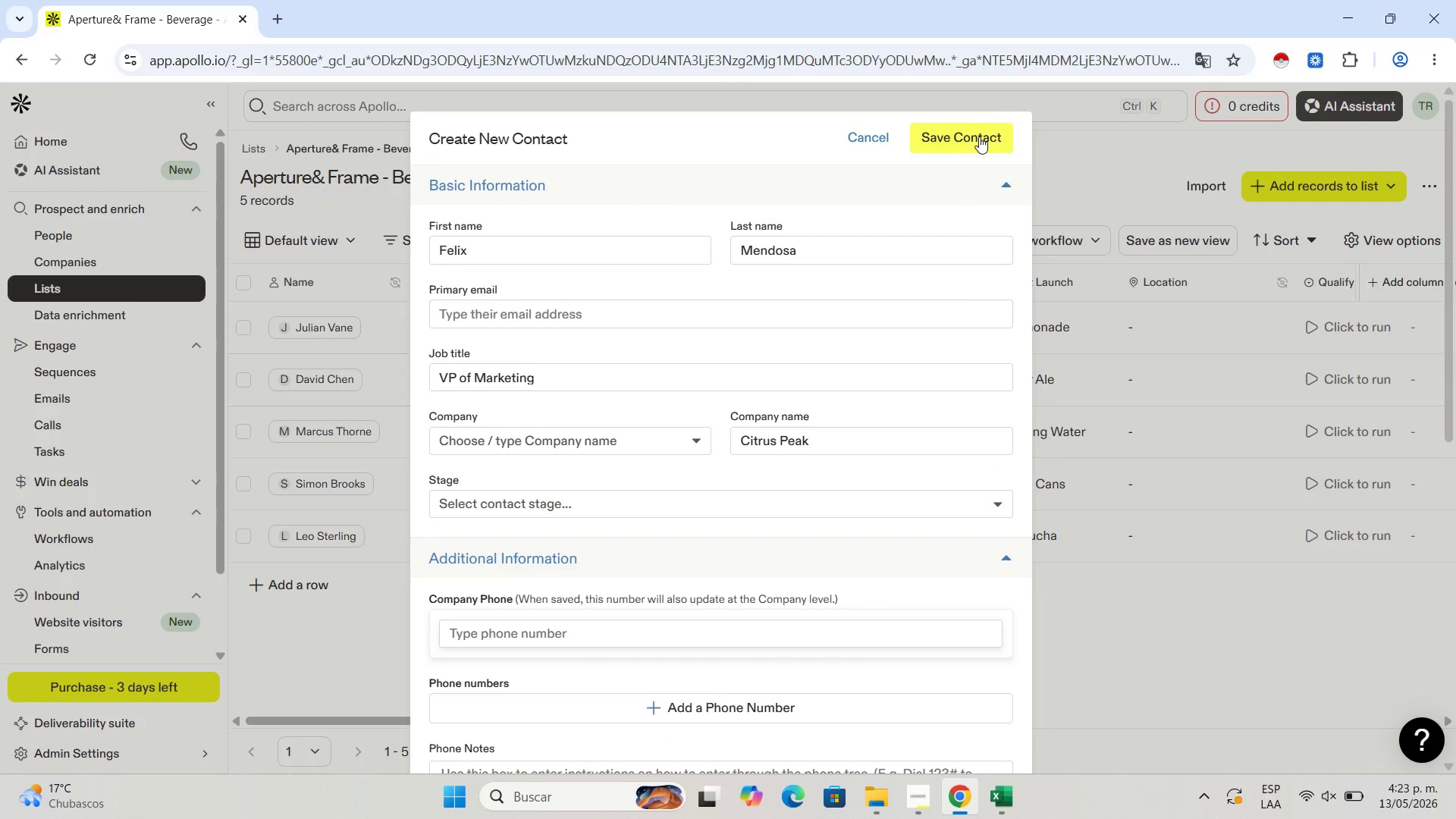 
left_click([979, 136])
 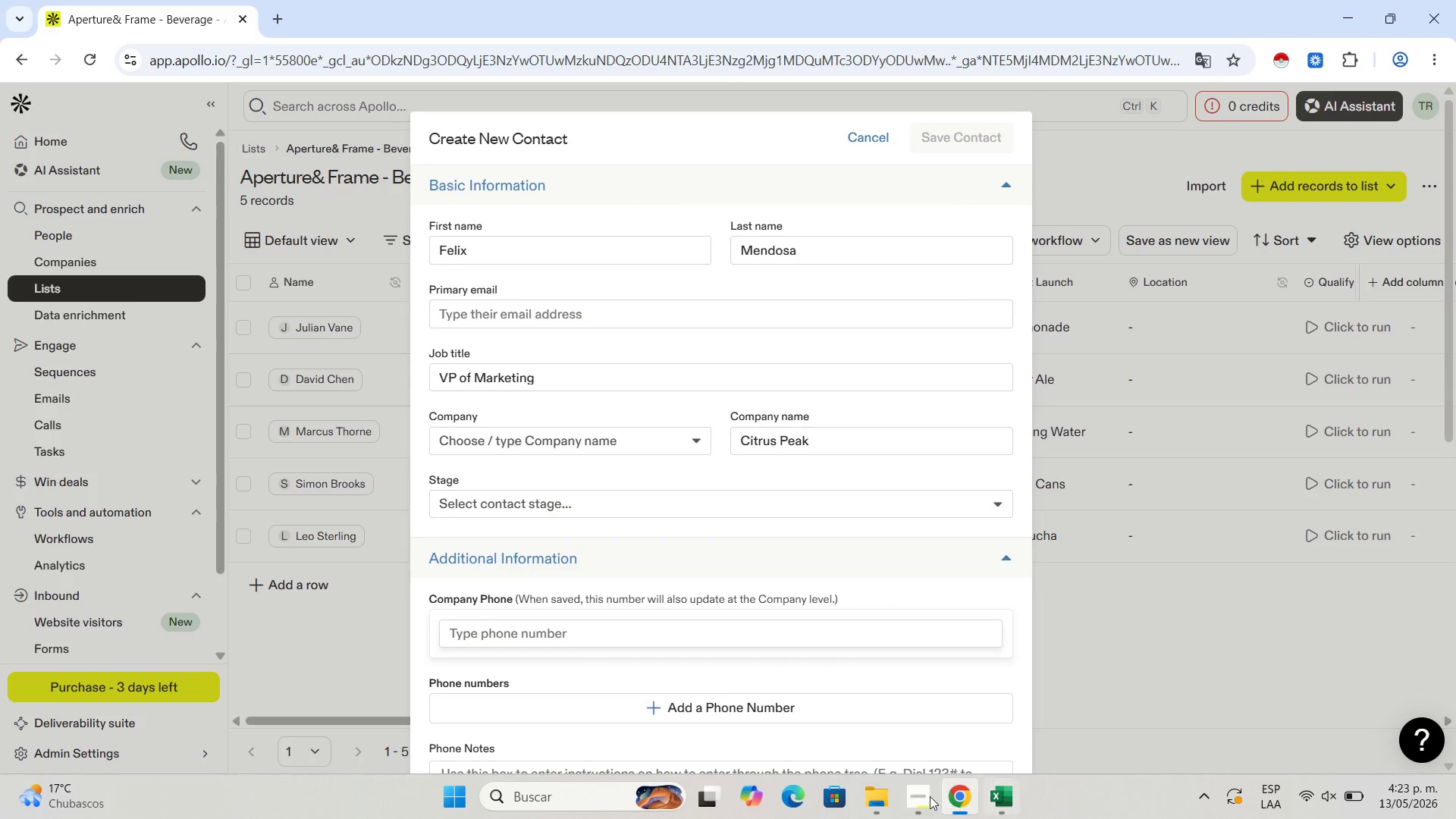 
left_click([916, 795])